 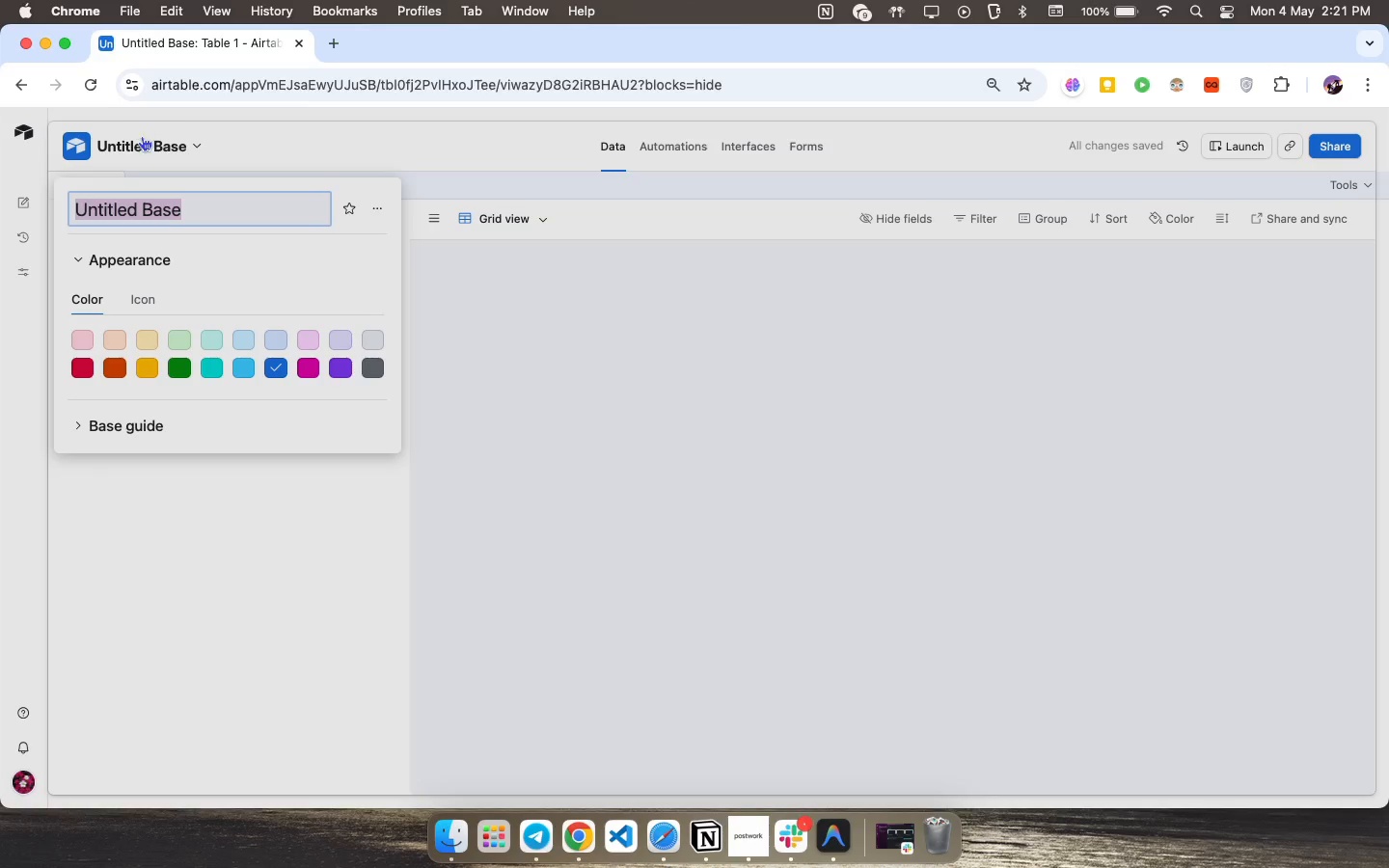 
key(CapsLock)
 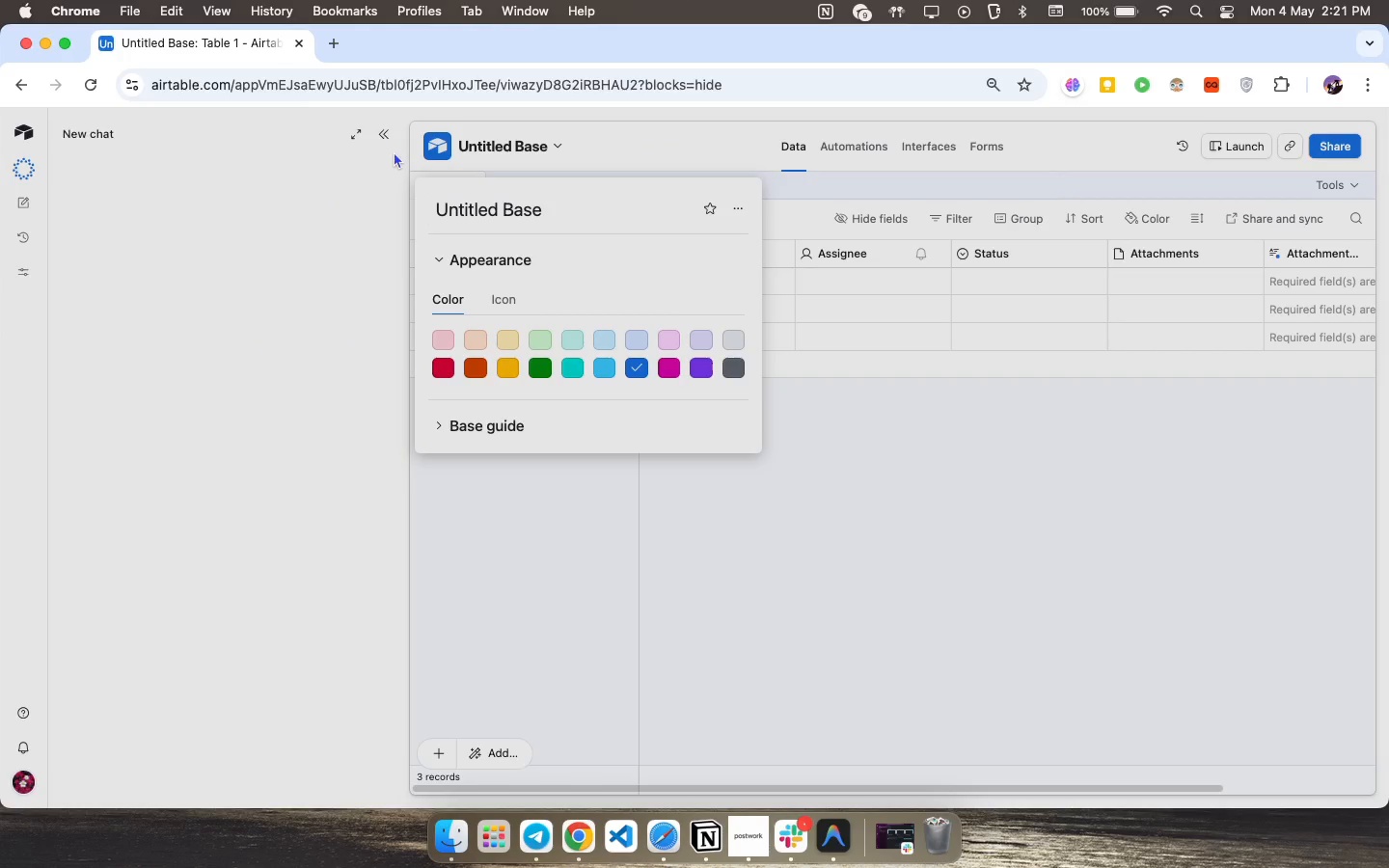 
double_click([381, 130])
 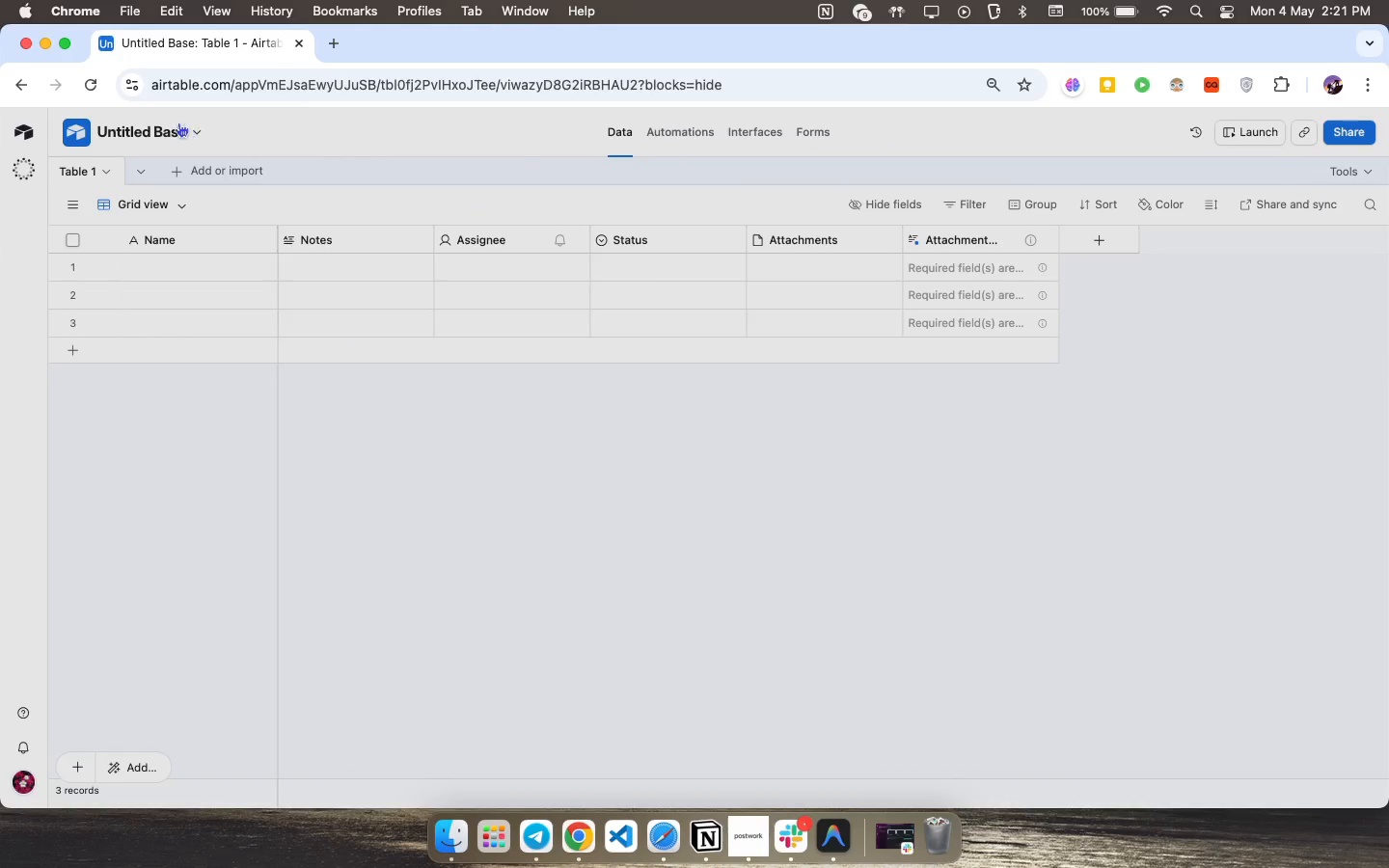 
double_click([166, 128])
 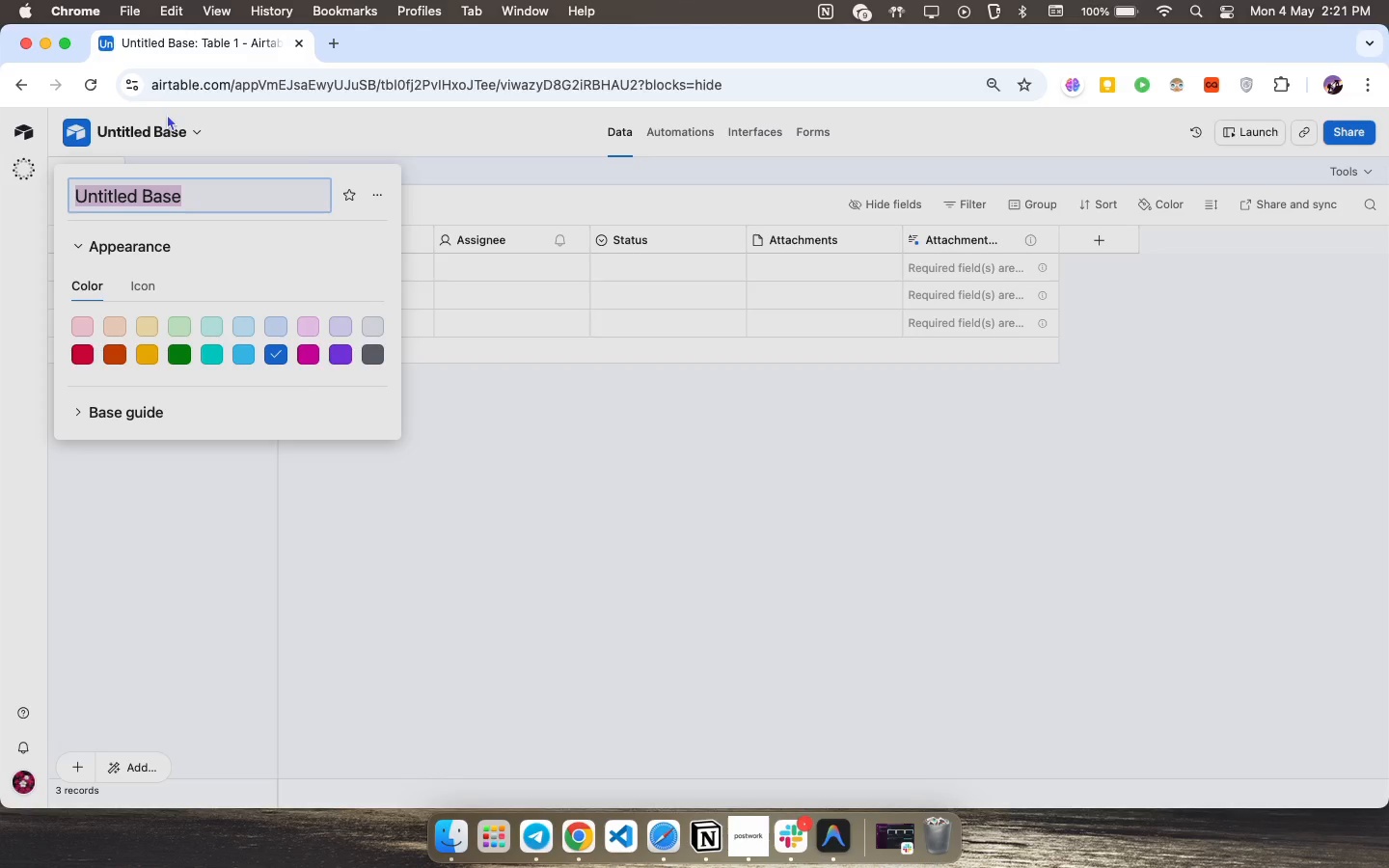 
key(B)
 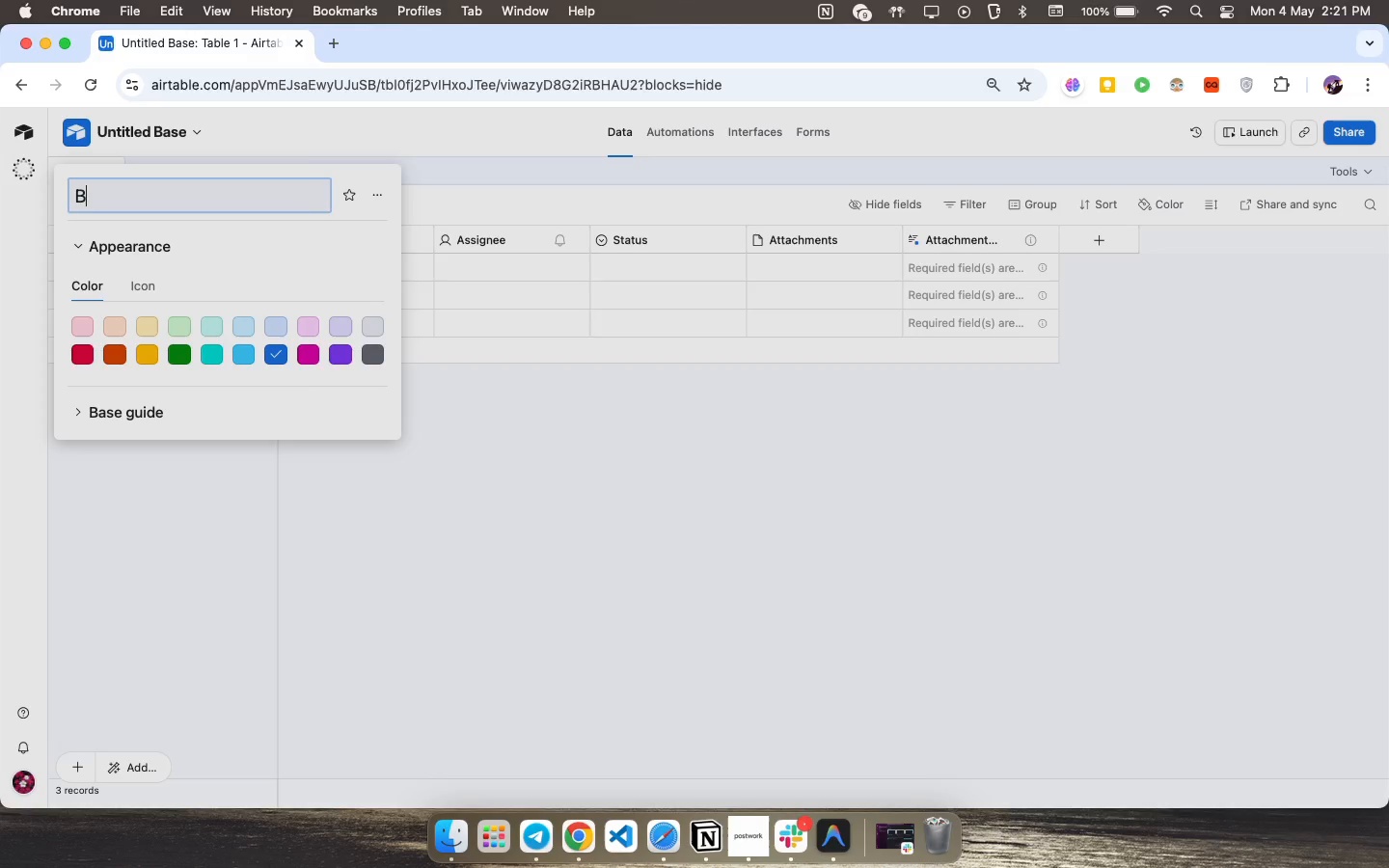 
key(CapsLock)
 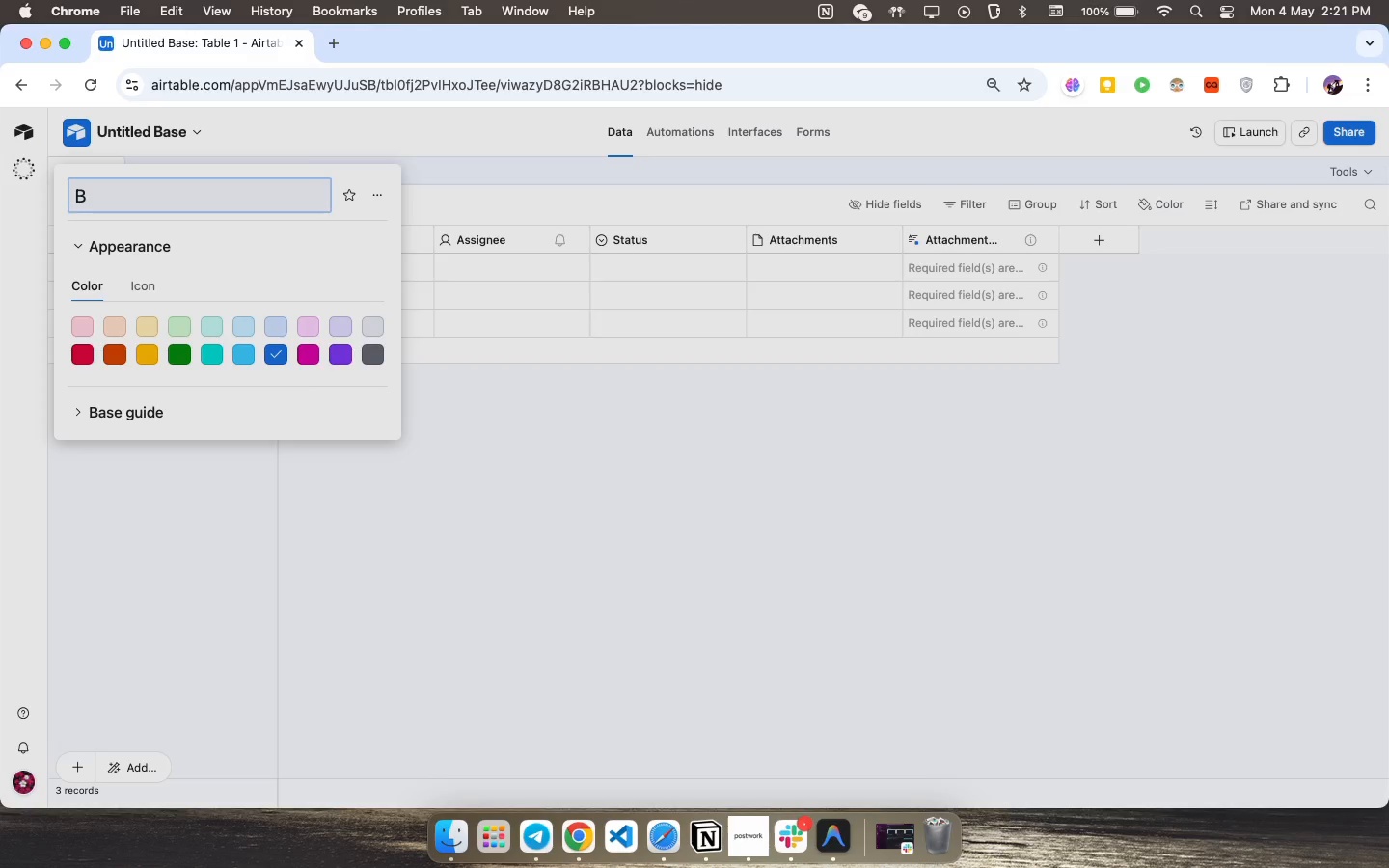 
type(leisure Trip Readiness System)
 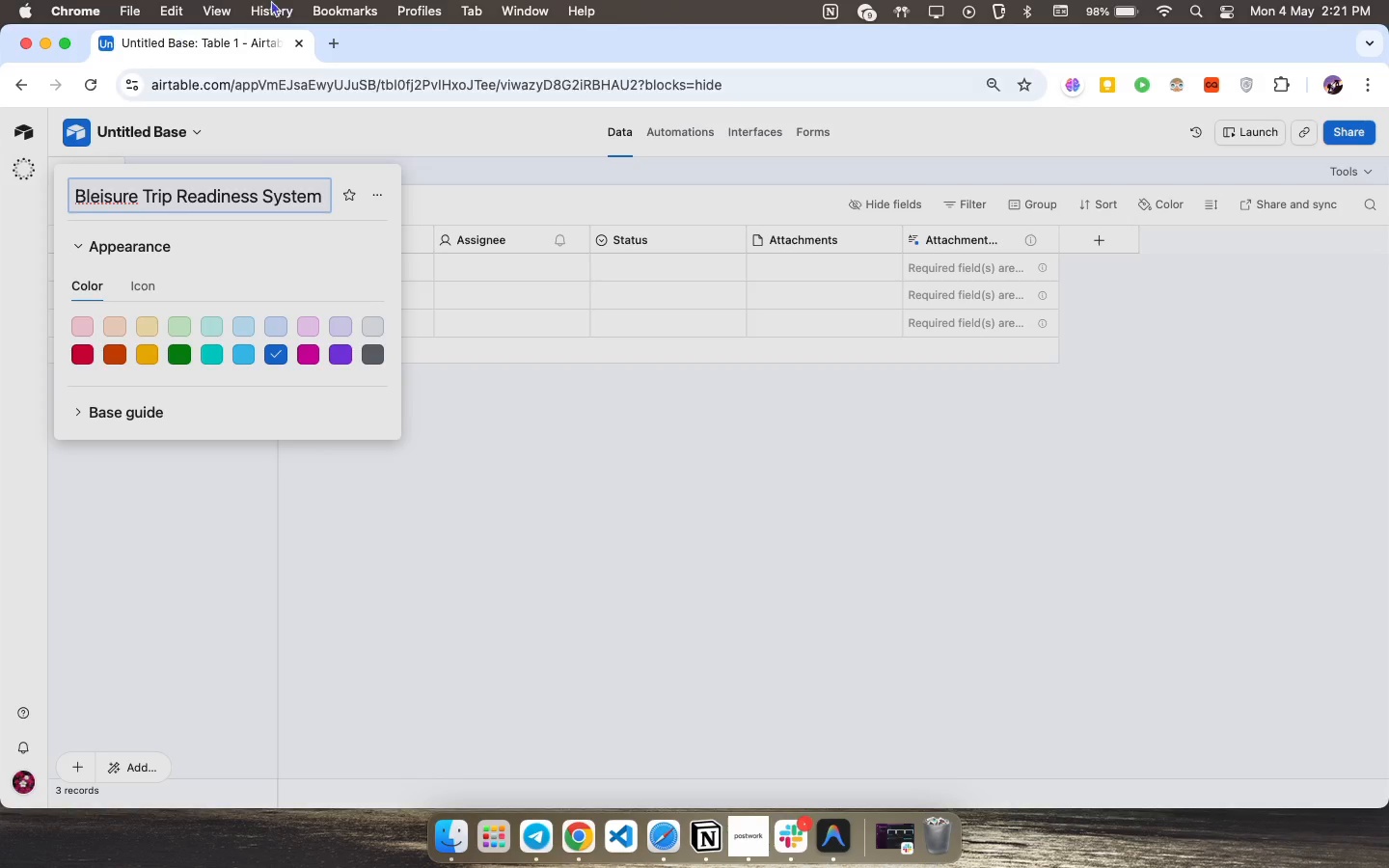 
key(Enter)
 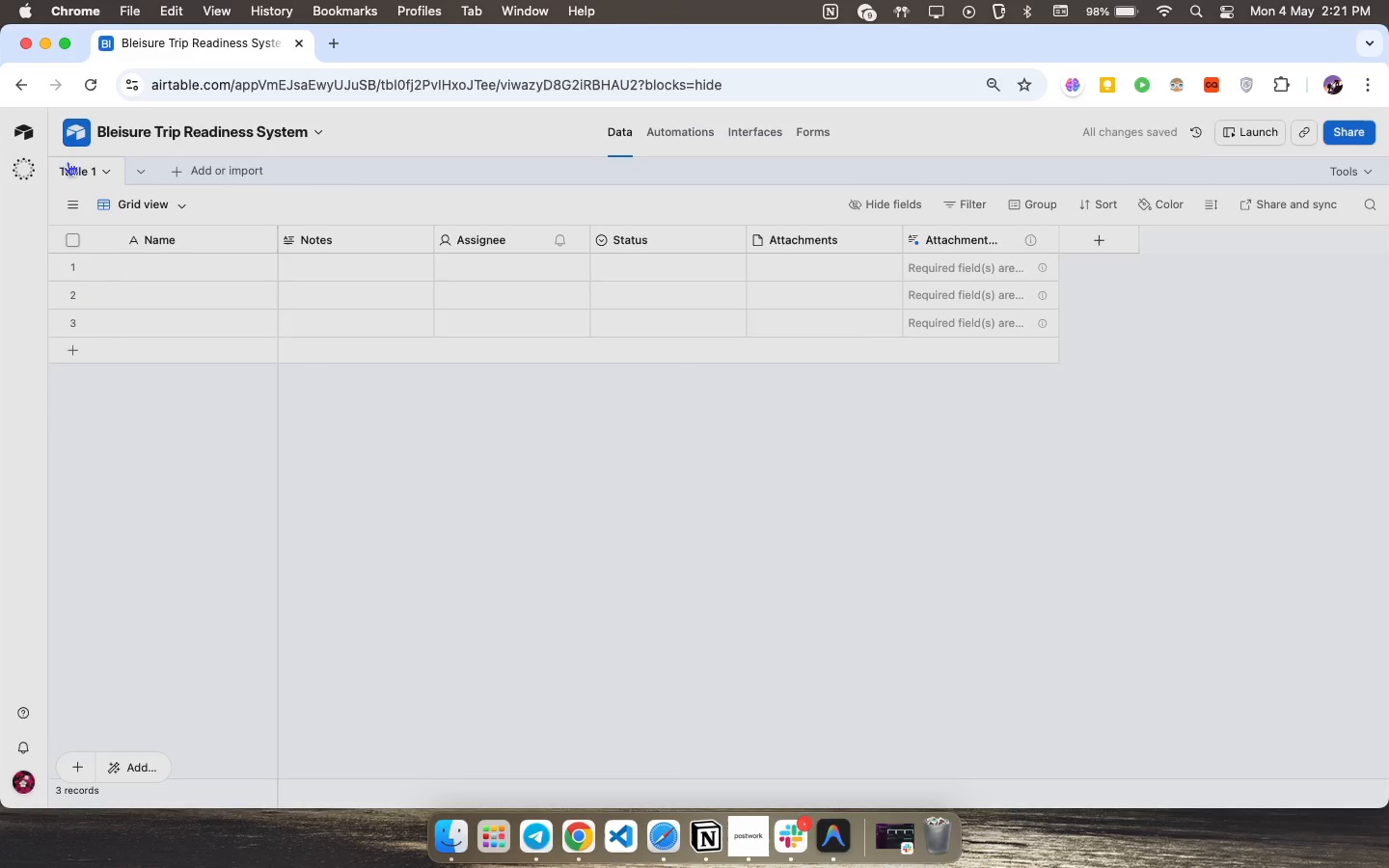 
left_click([104, 170])
 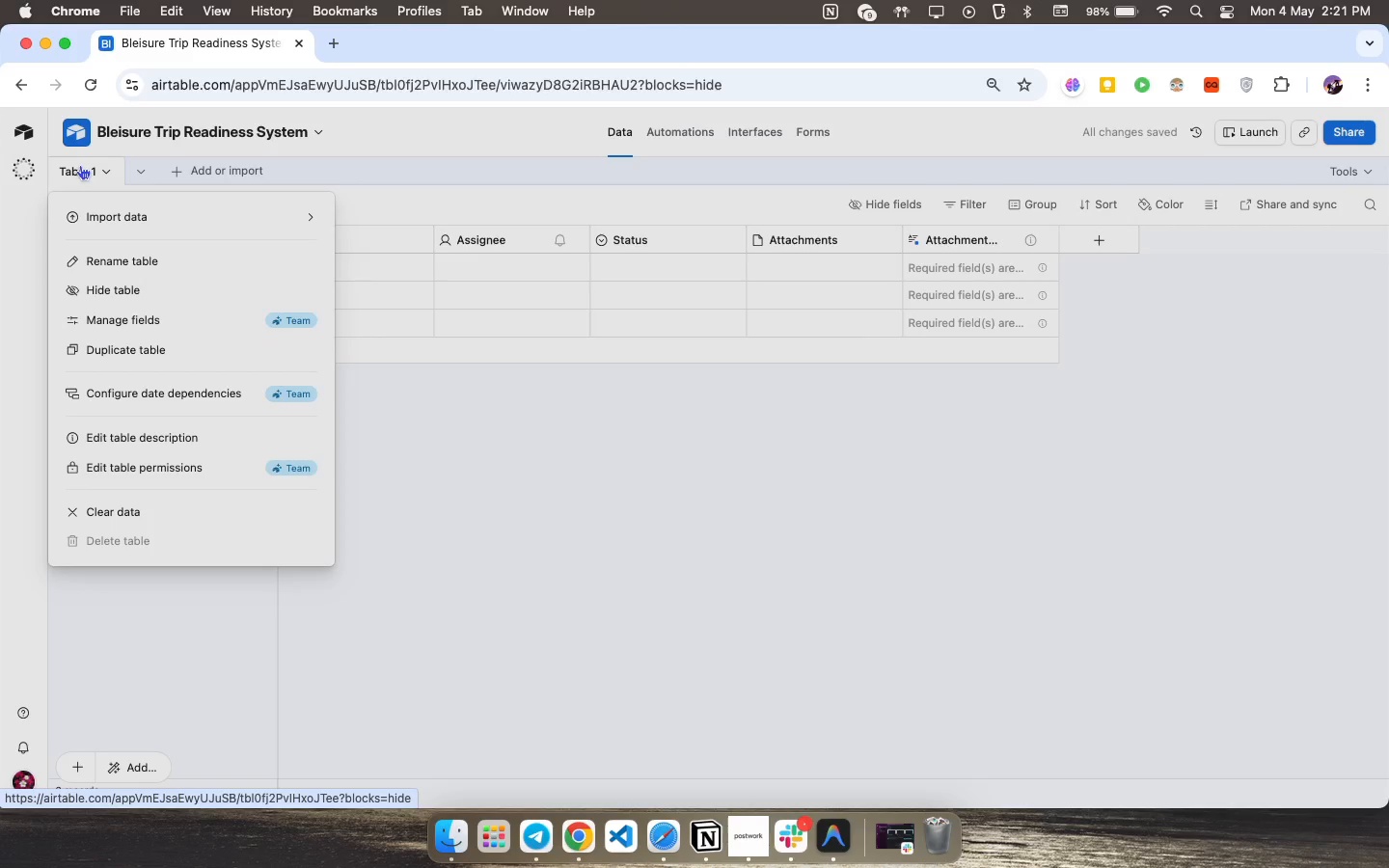 
double_click([80, 165])
 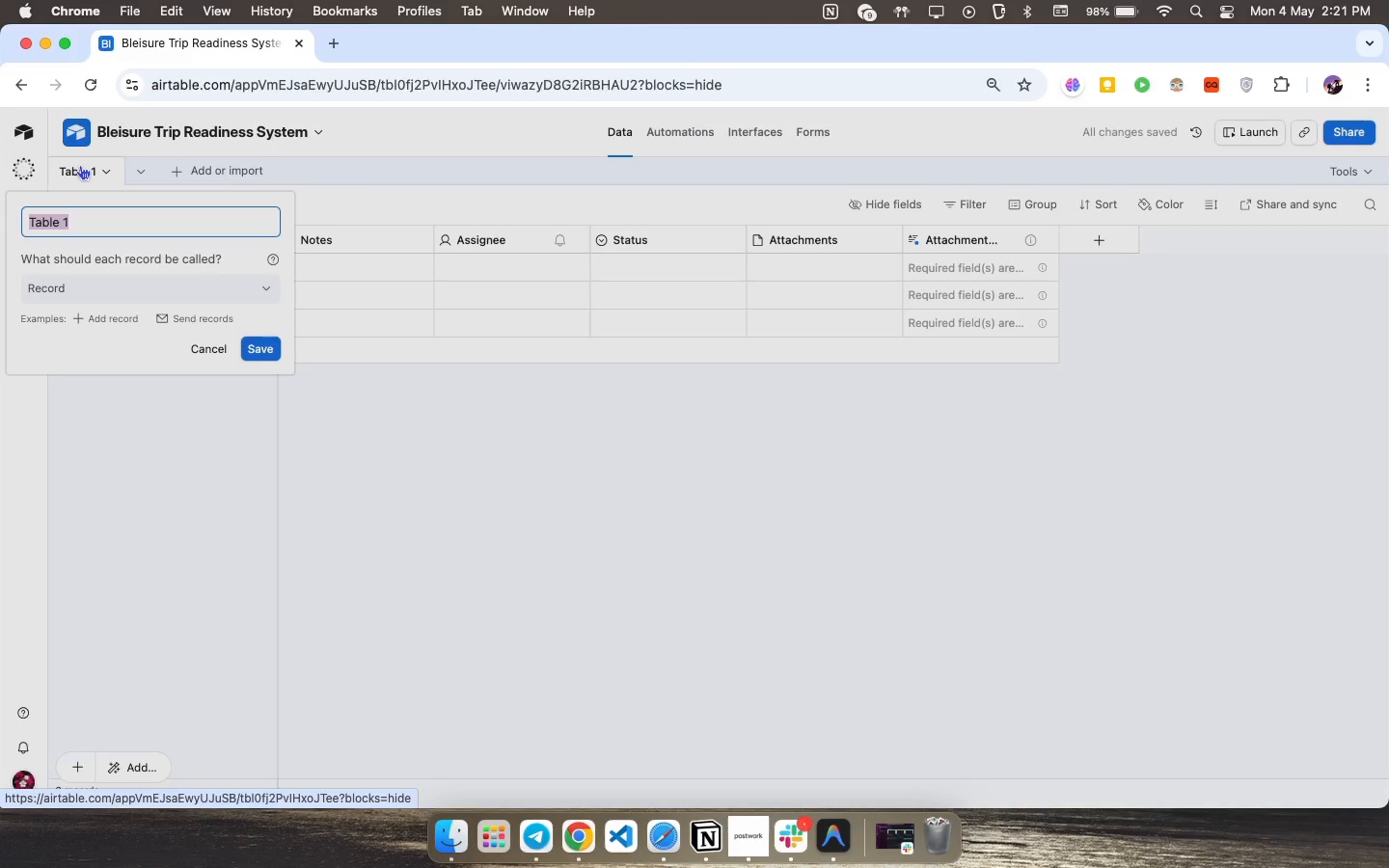 
type(Trip)
key(Backspace)
key(Backspace)
key(Backspace)
type(RIPS)
 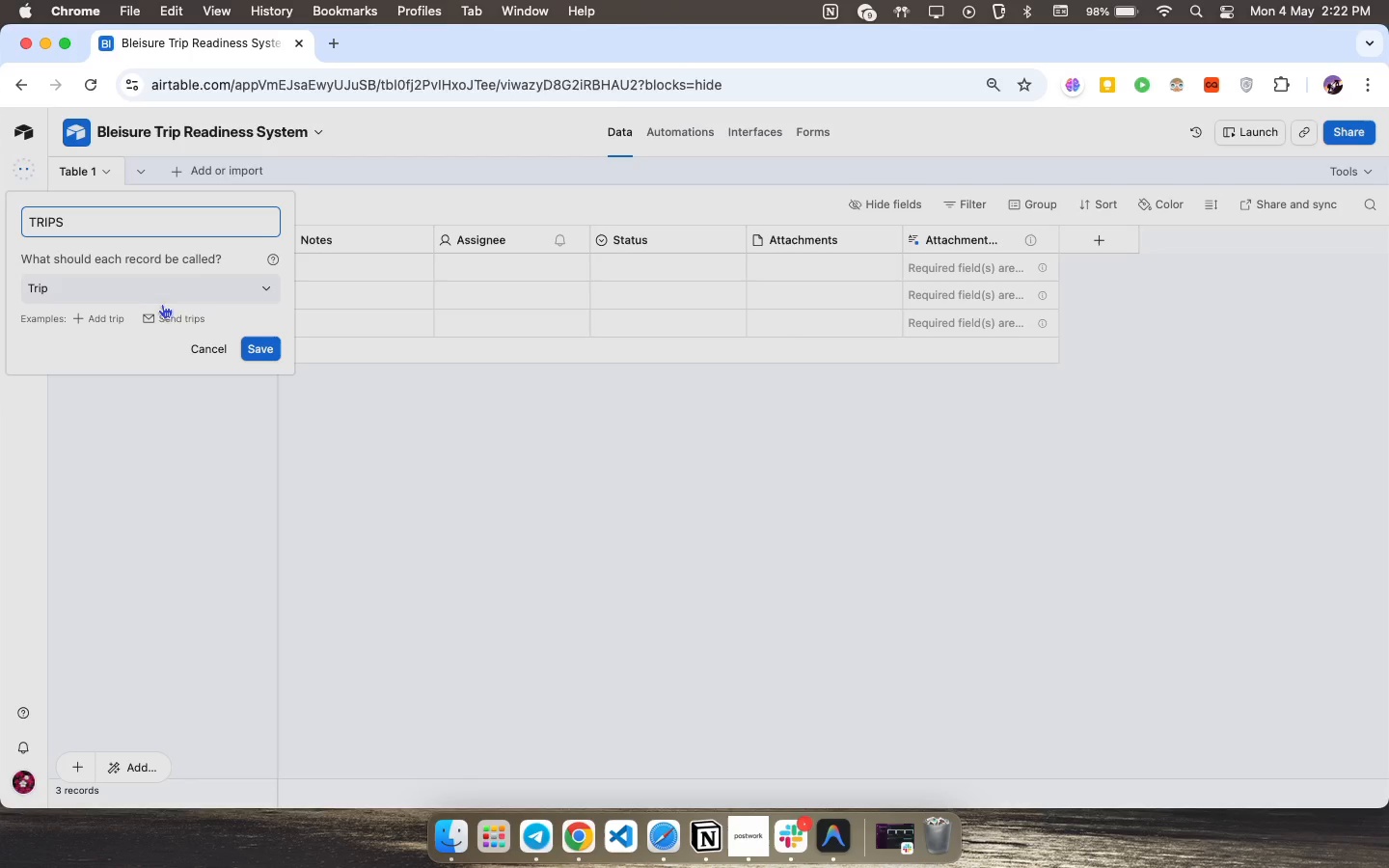 
left_click([246, 346])
 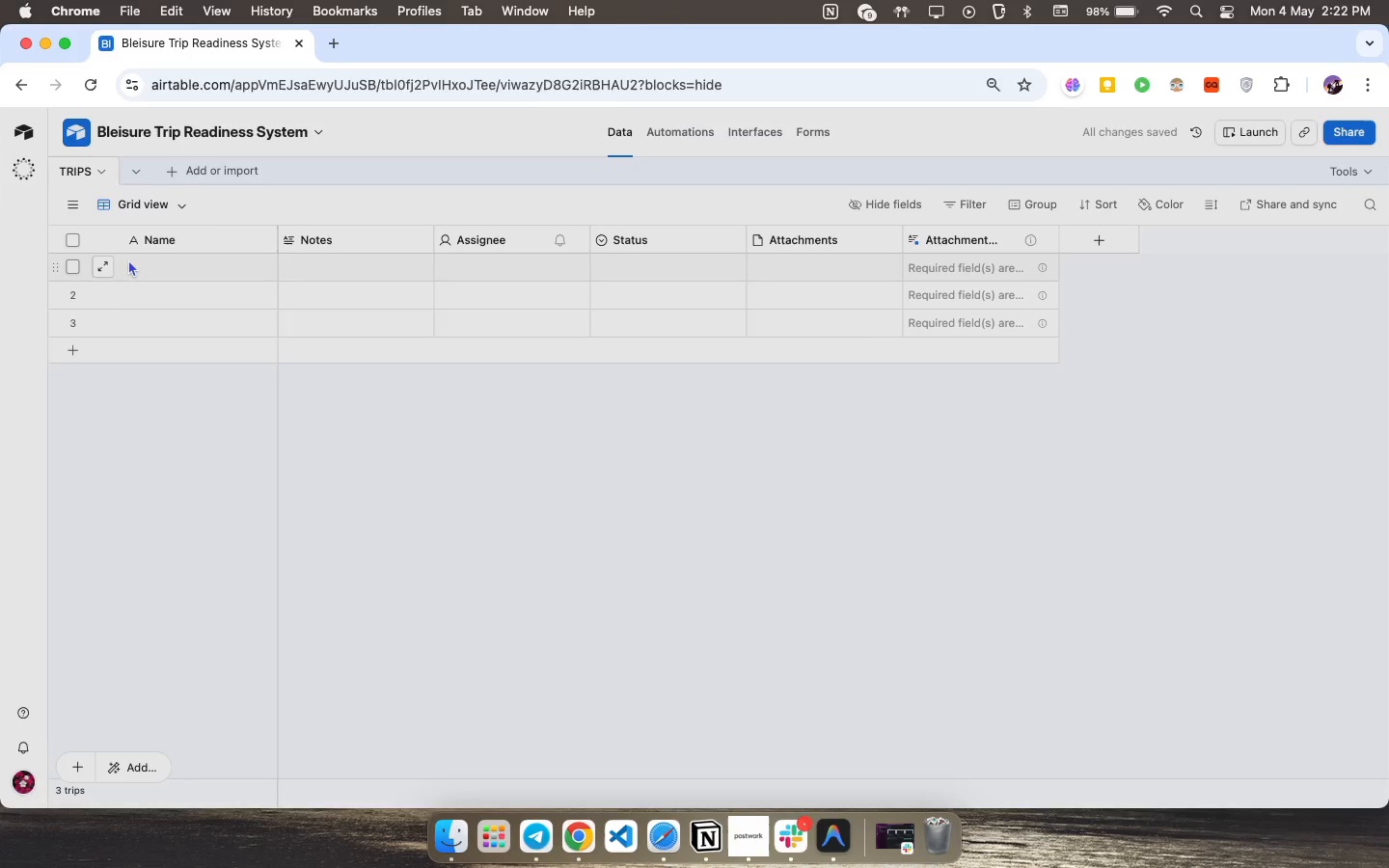 
double_click([154, 239])
 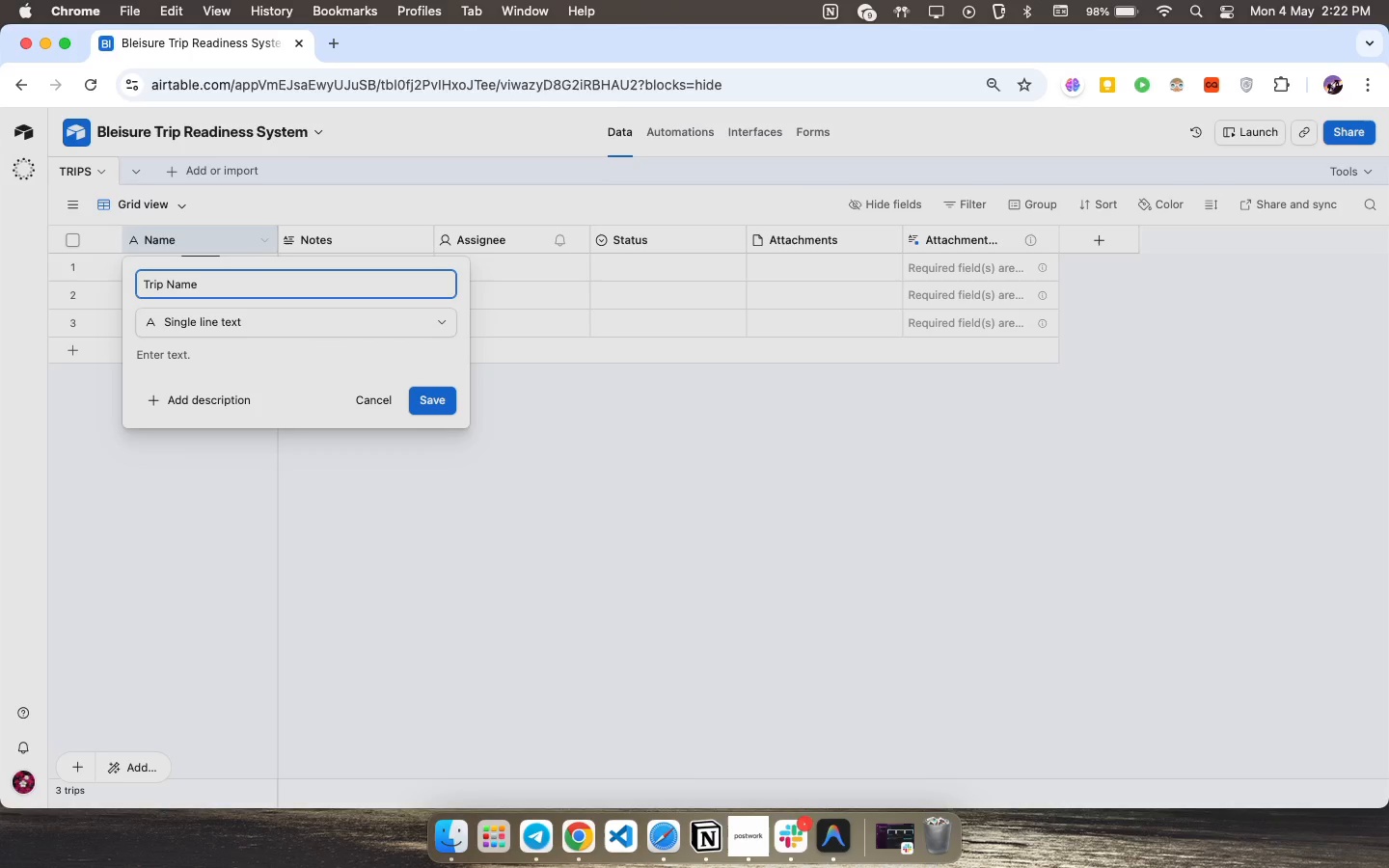 
type(Trop)
key(Backspace)
key(Backspace)
type(ip Name)
 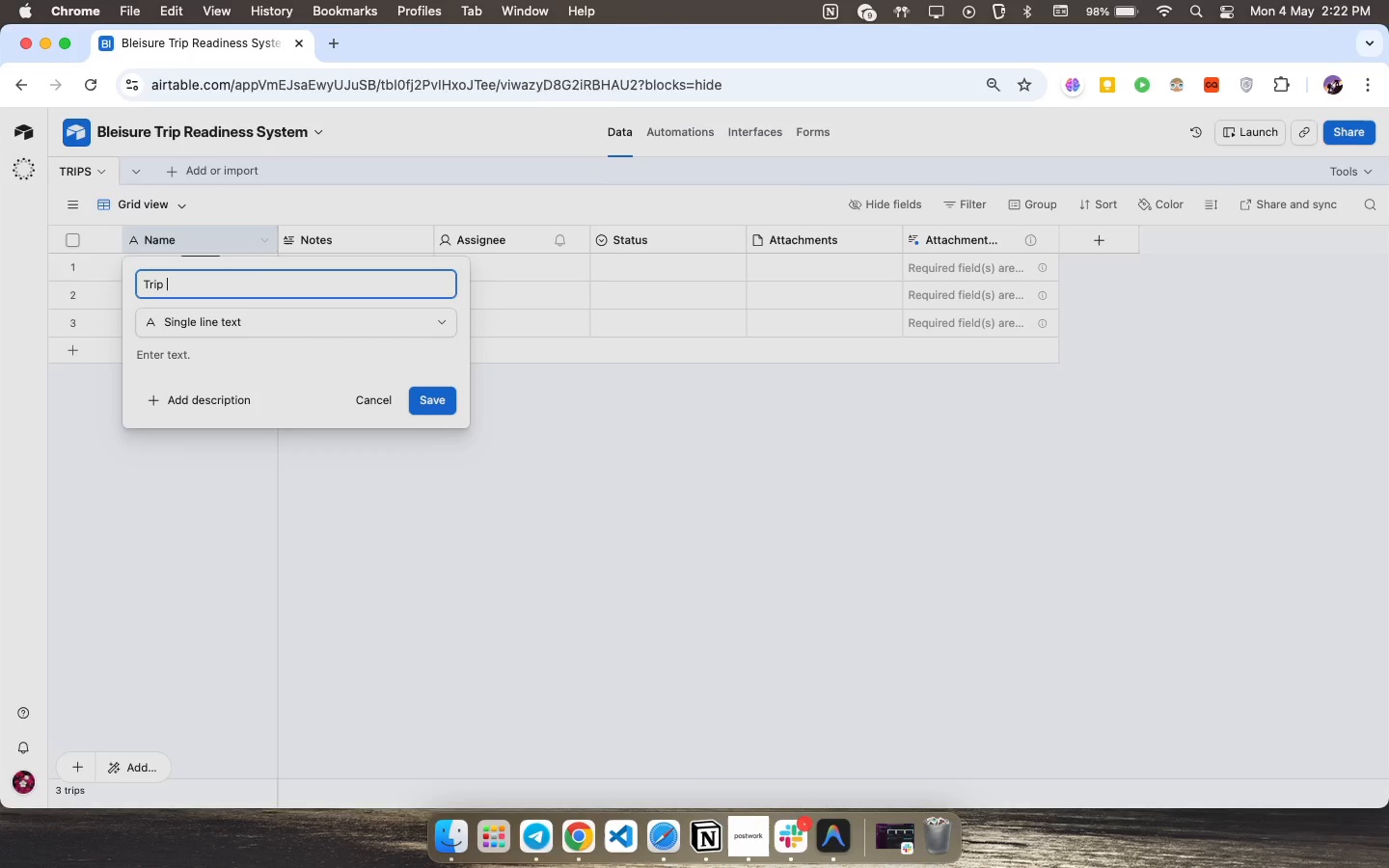 
wait(11.65)
 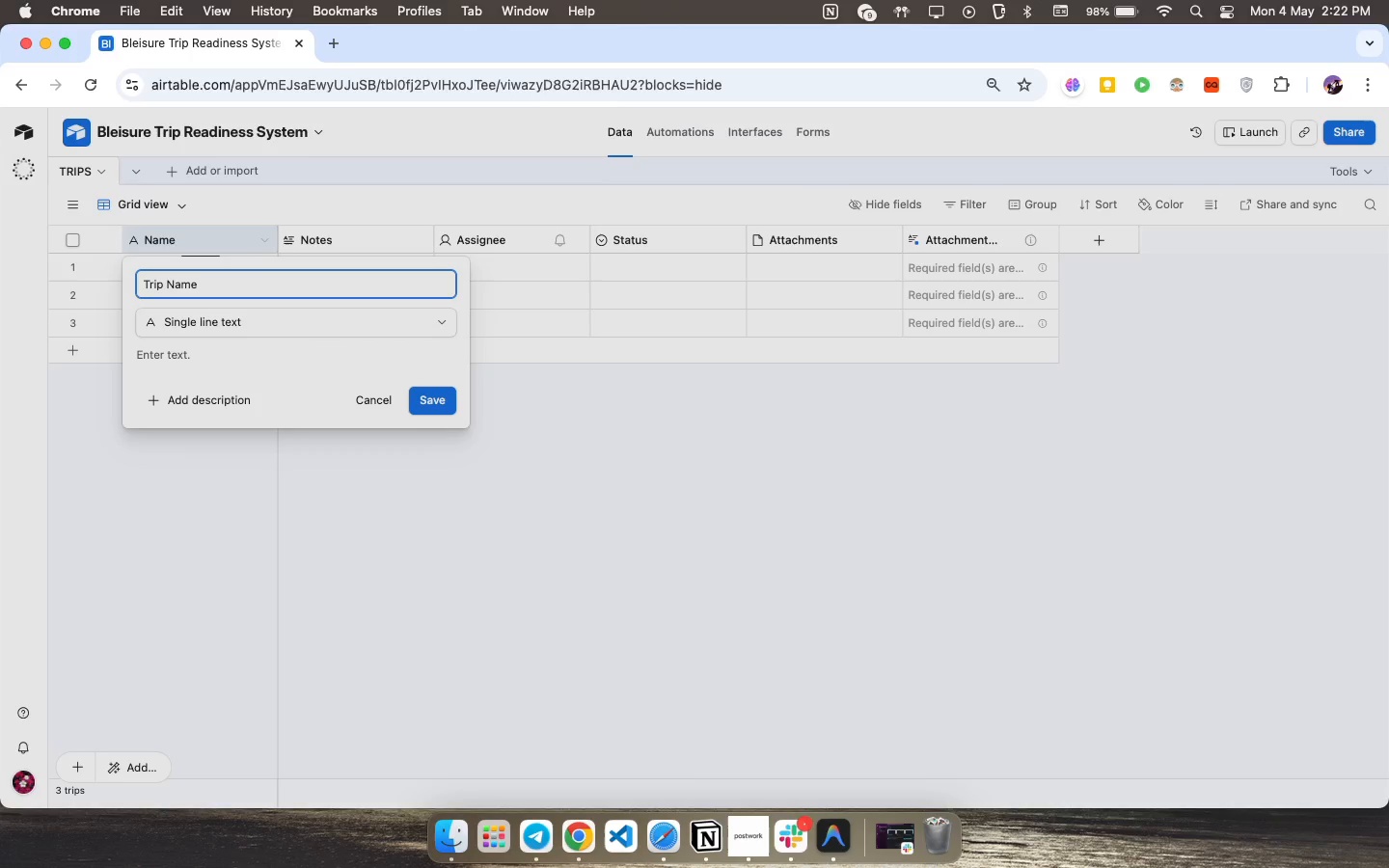 
left_click([432, 396])
 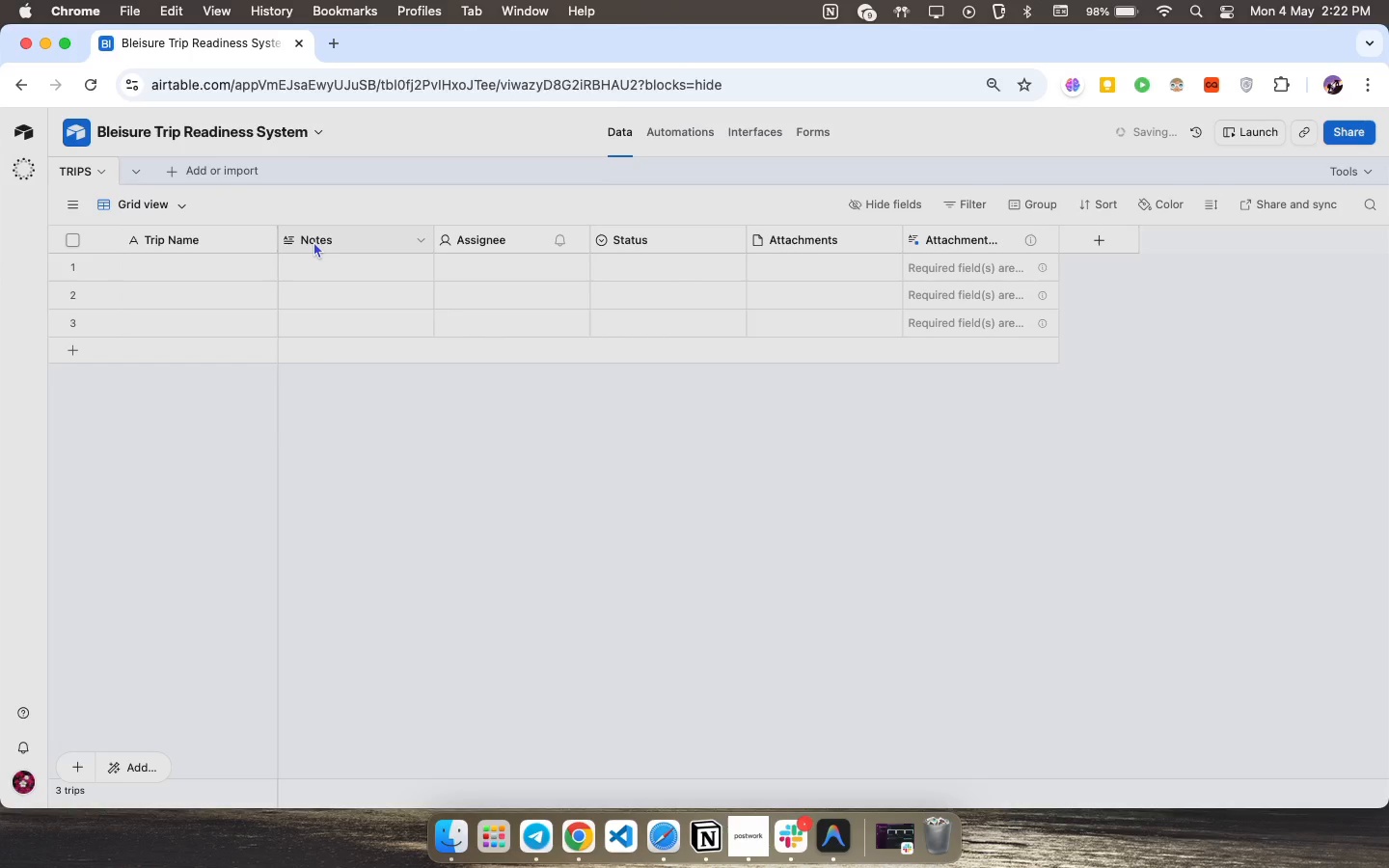 
double_click([313, 241])
 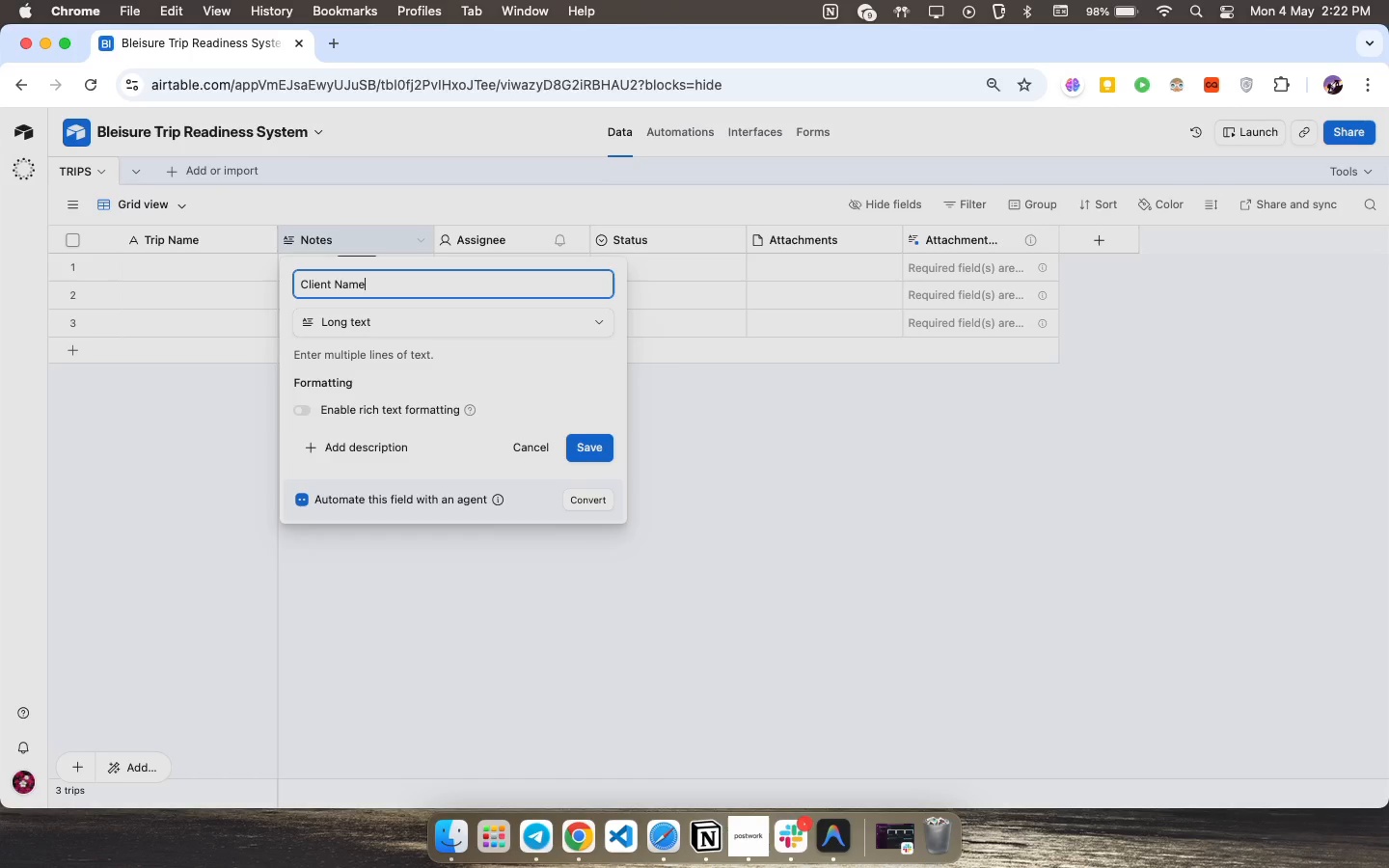 
type(Client Name)
 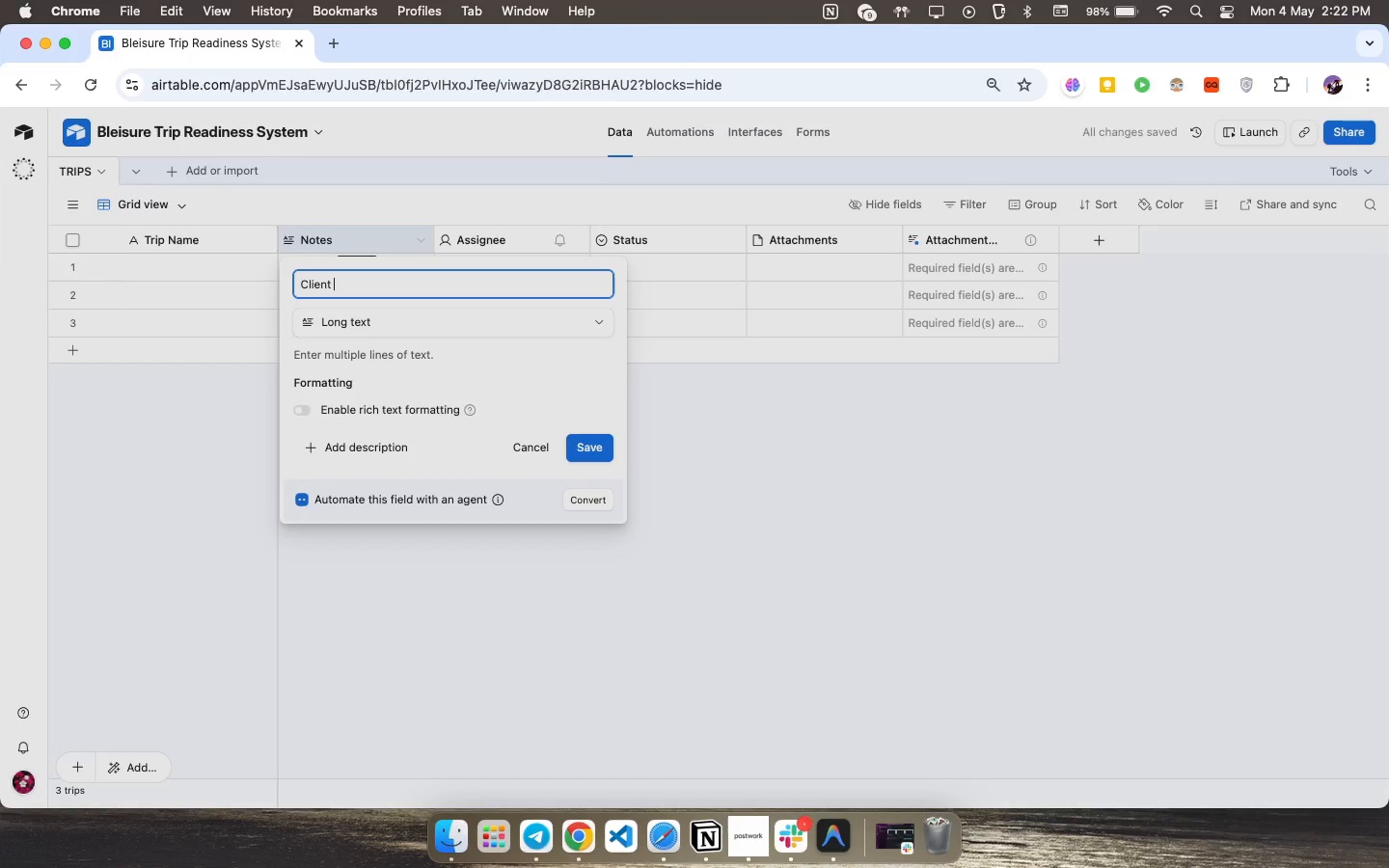 
left_click([426, 320])
 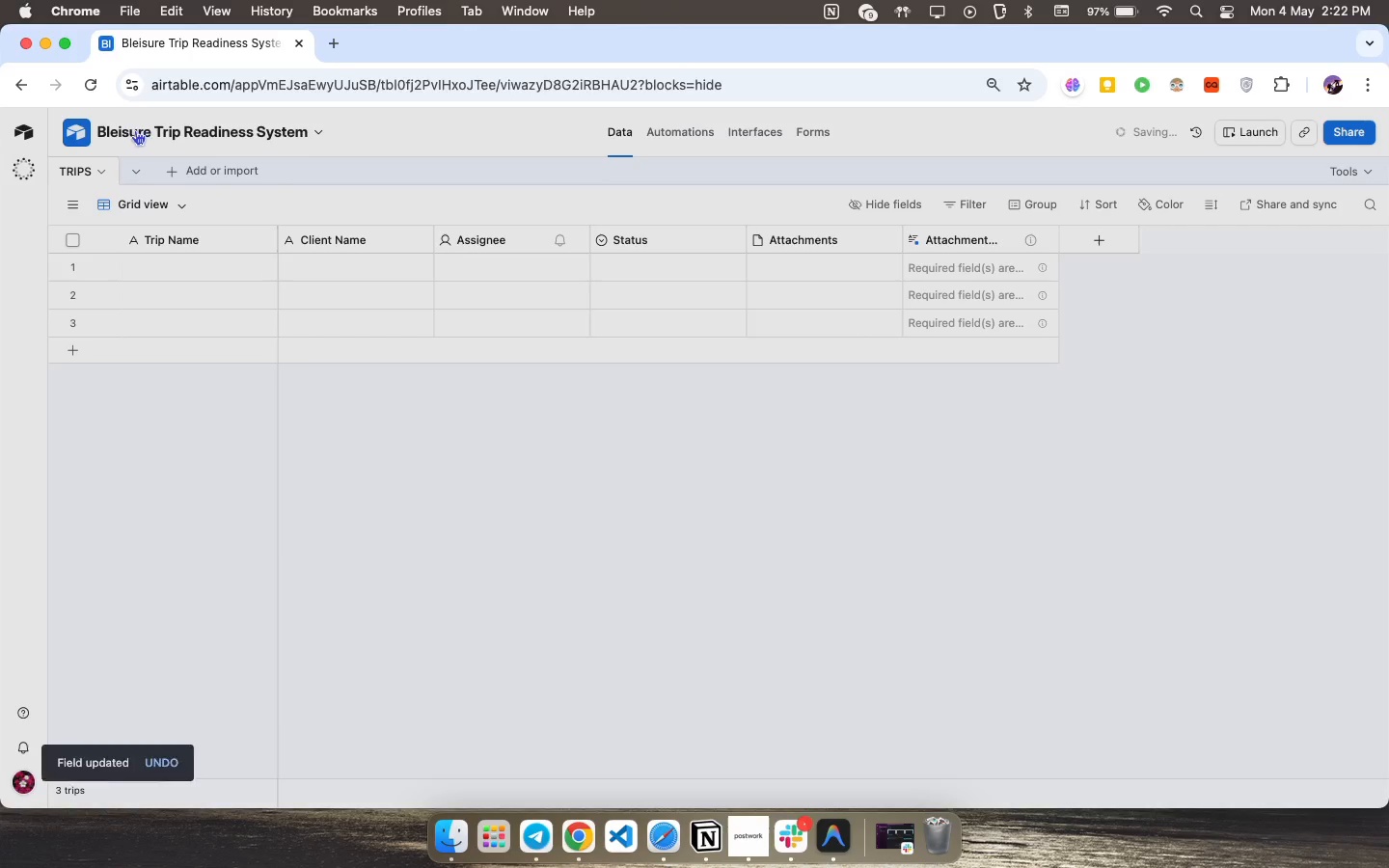 
wait(7.51)
 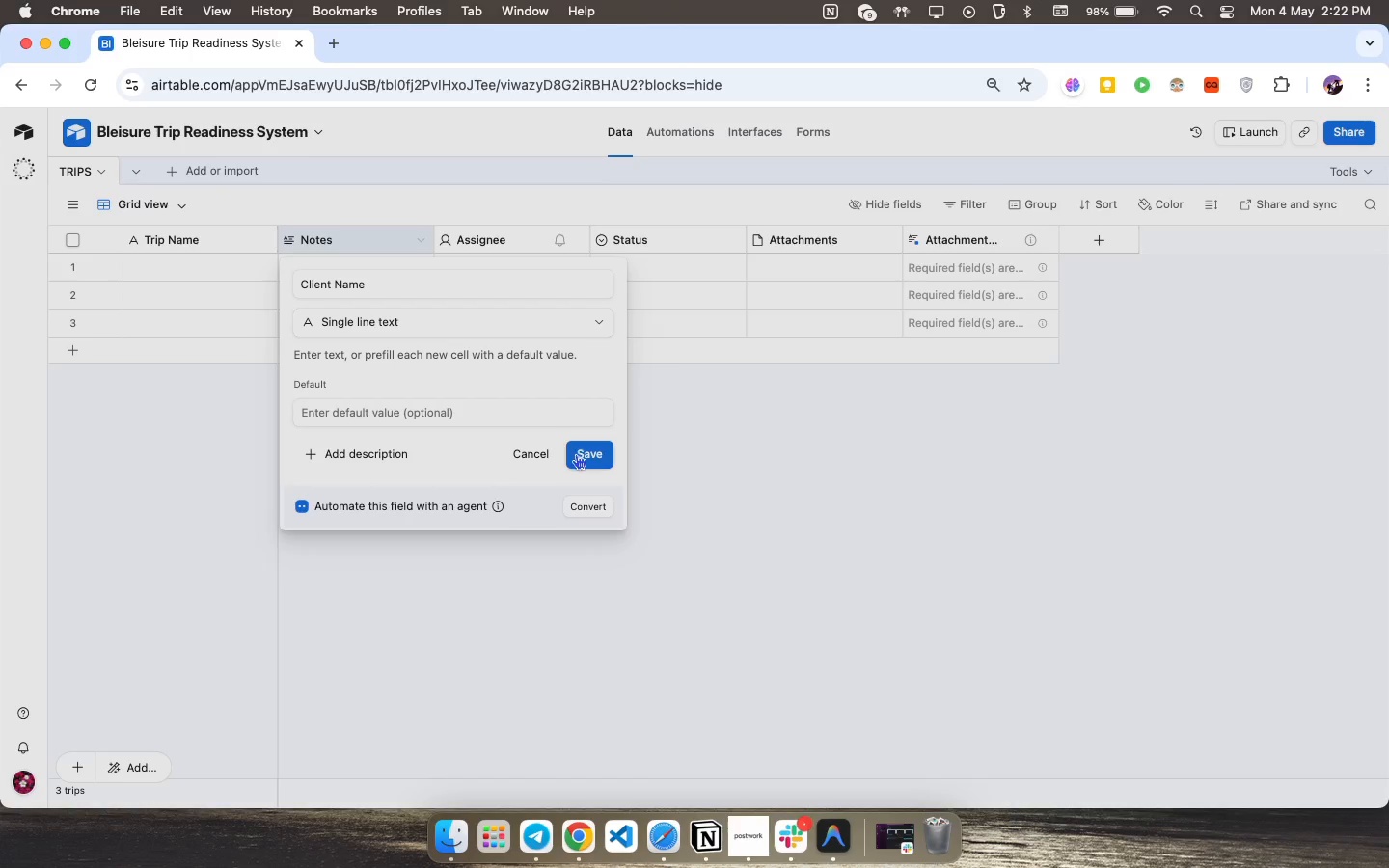 
double_click([477, 236])
 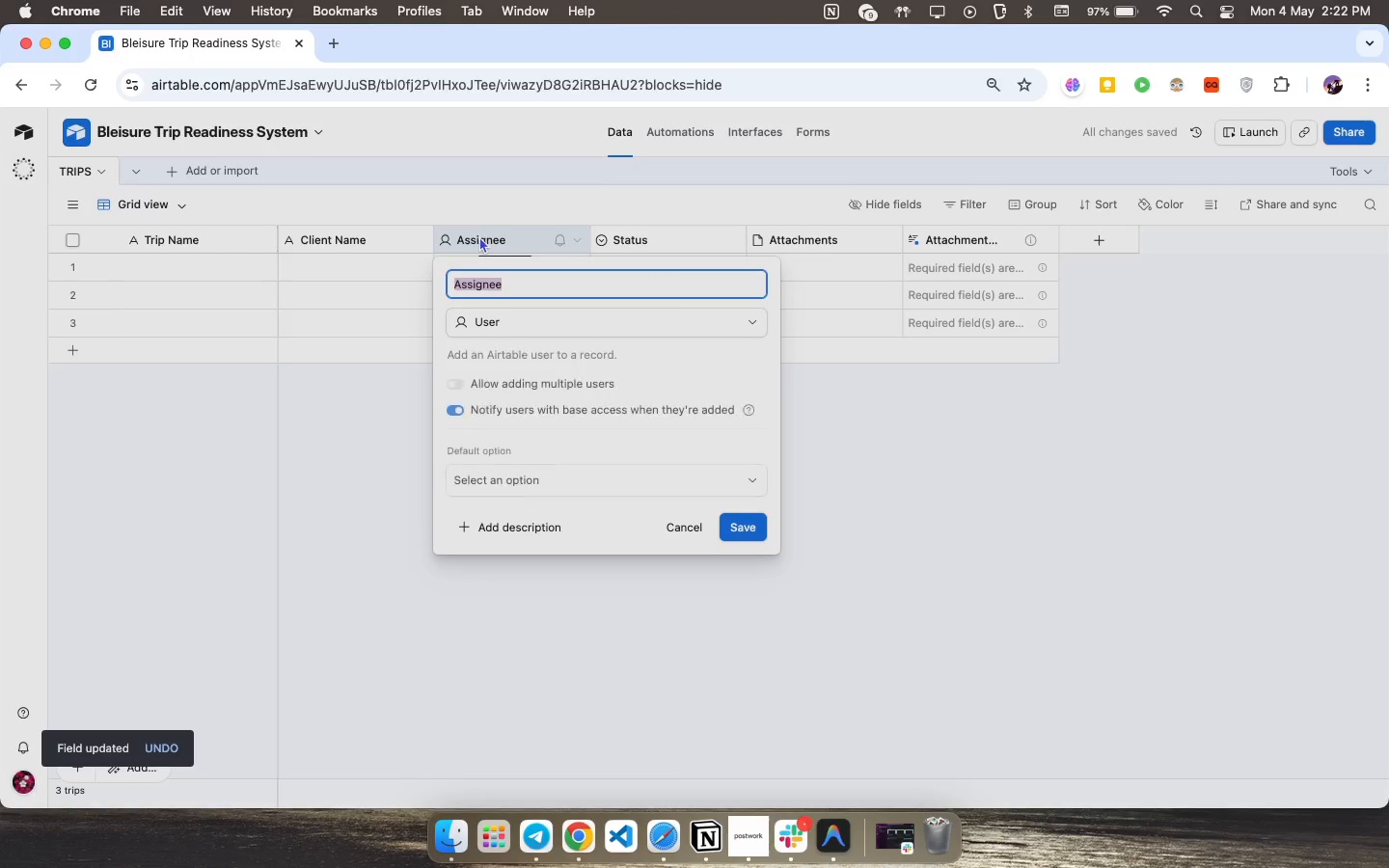 
type(Destination)
 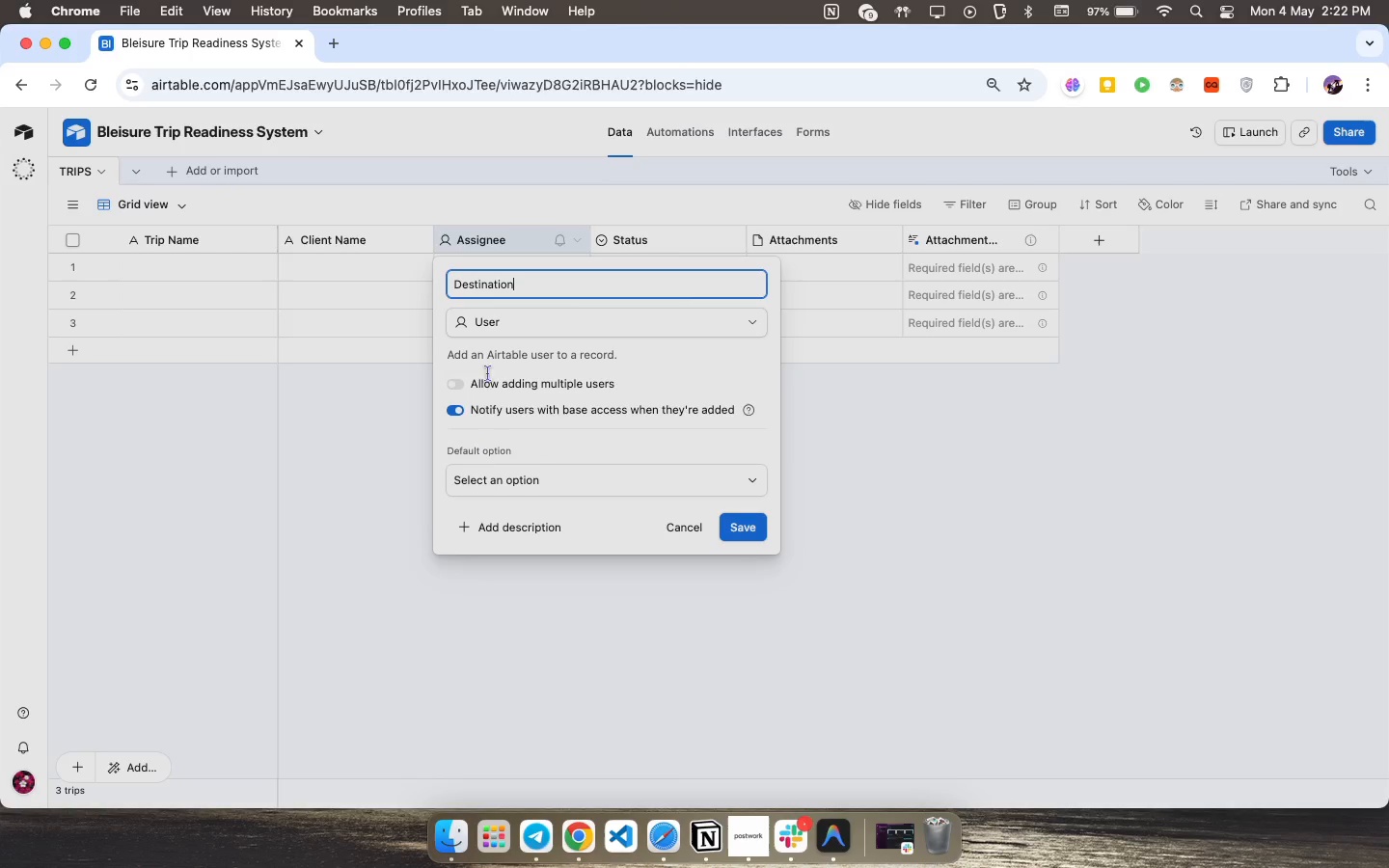 
left_click([546, 322])
 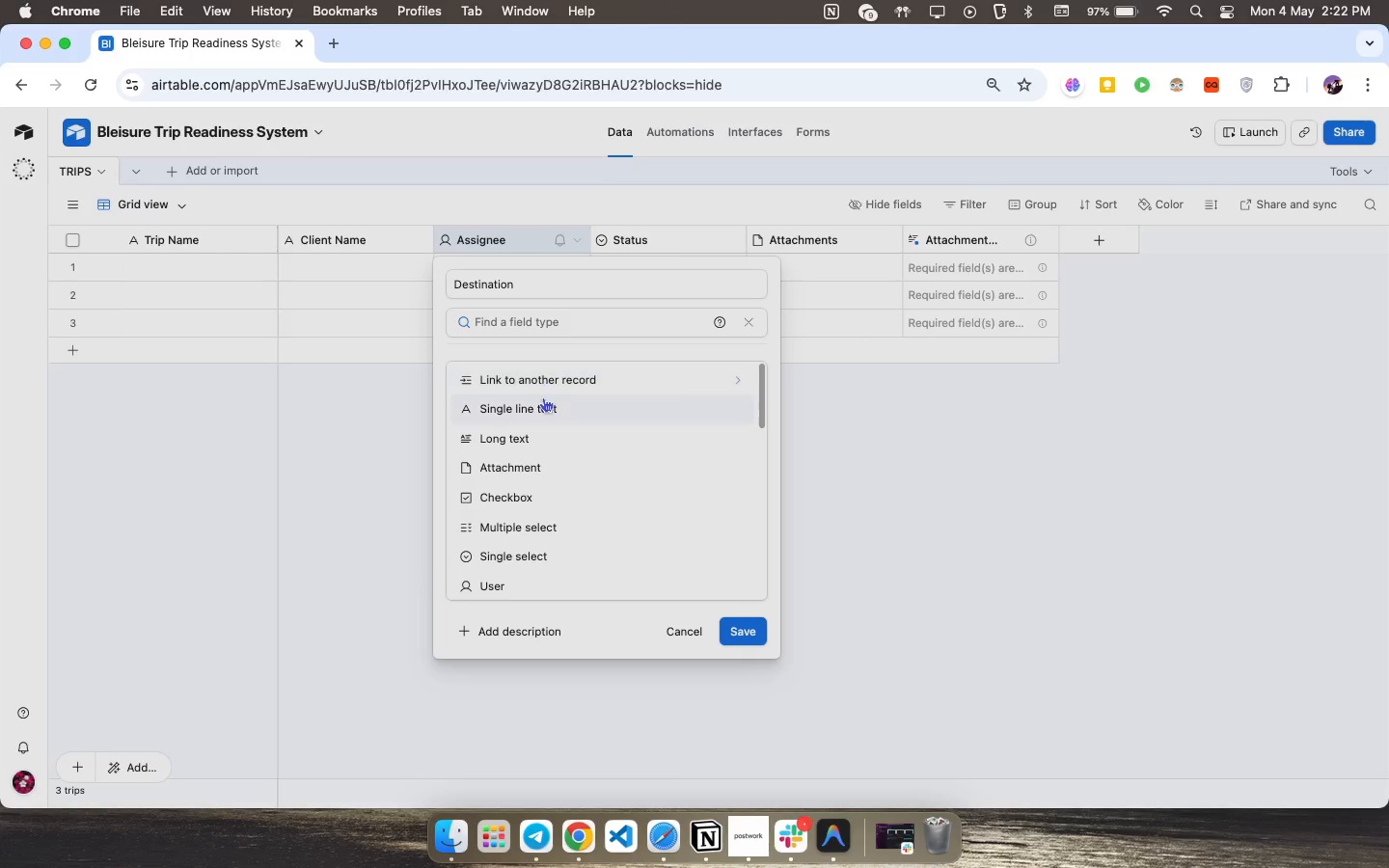 
left_click([538, 405])
 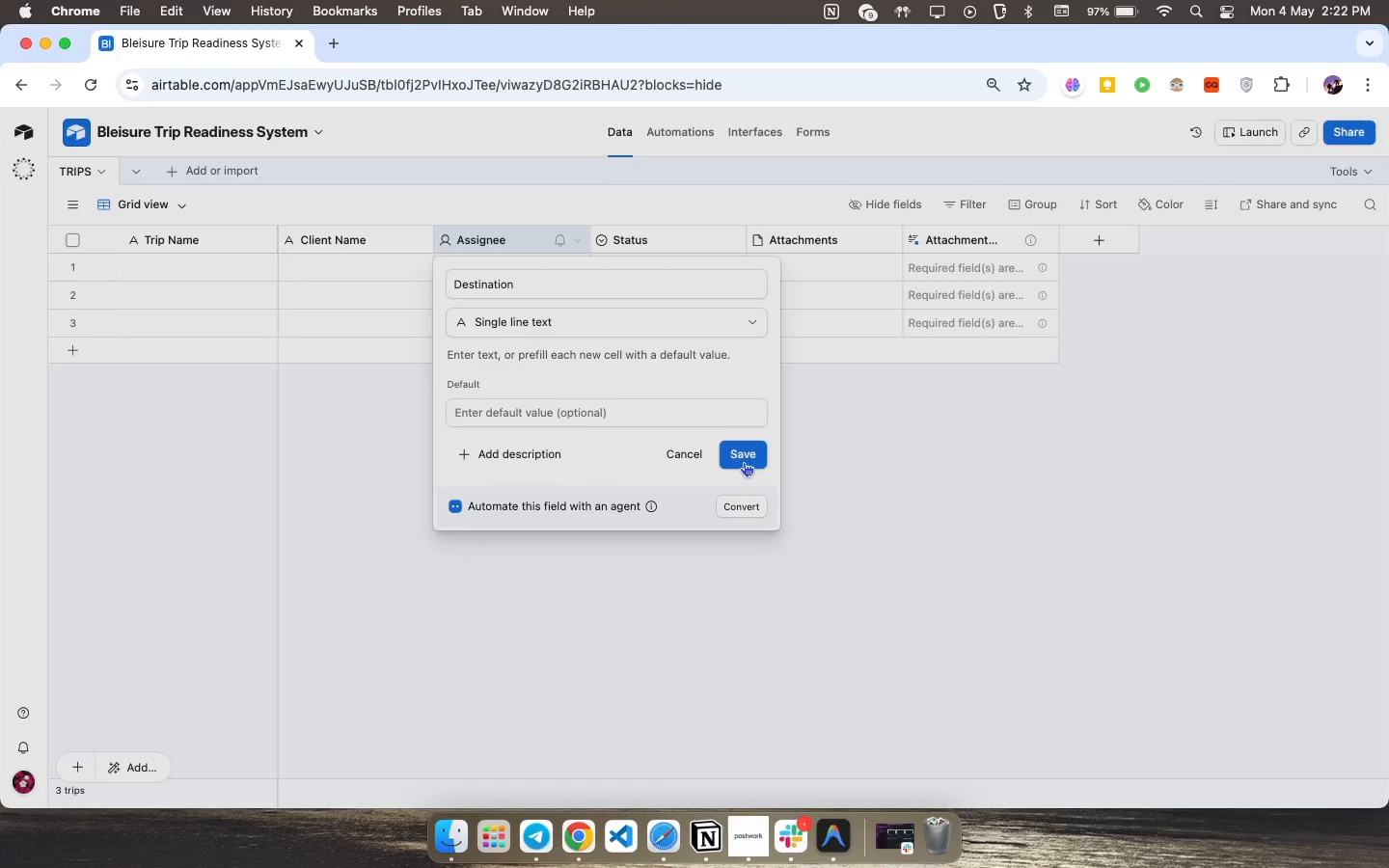 
left_click([742, 456])
 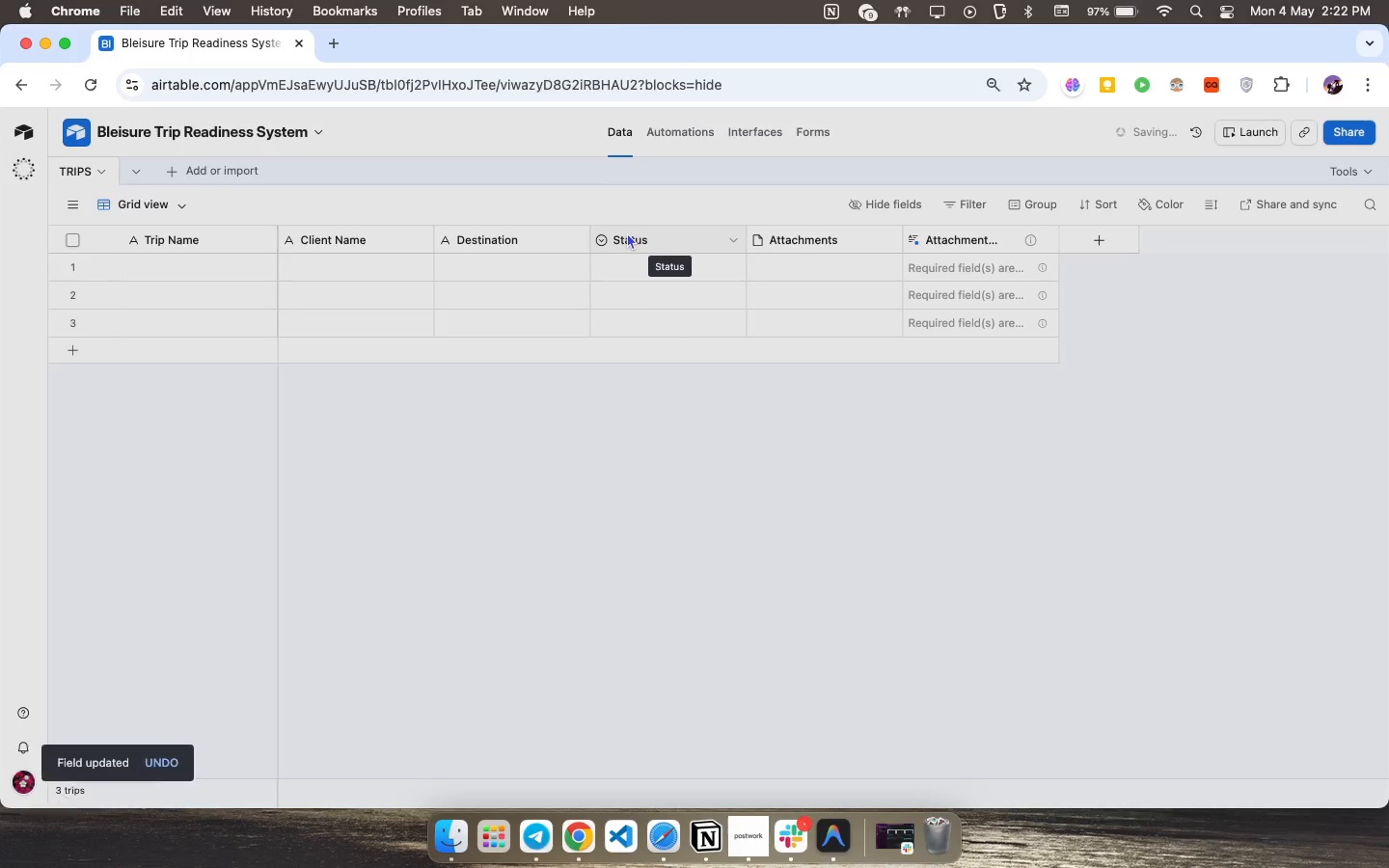 
double_click([637, 236])
 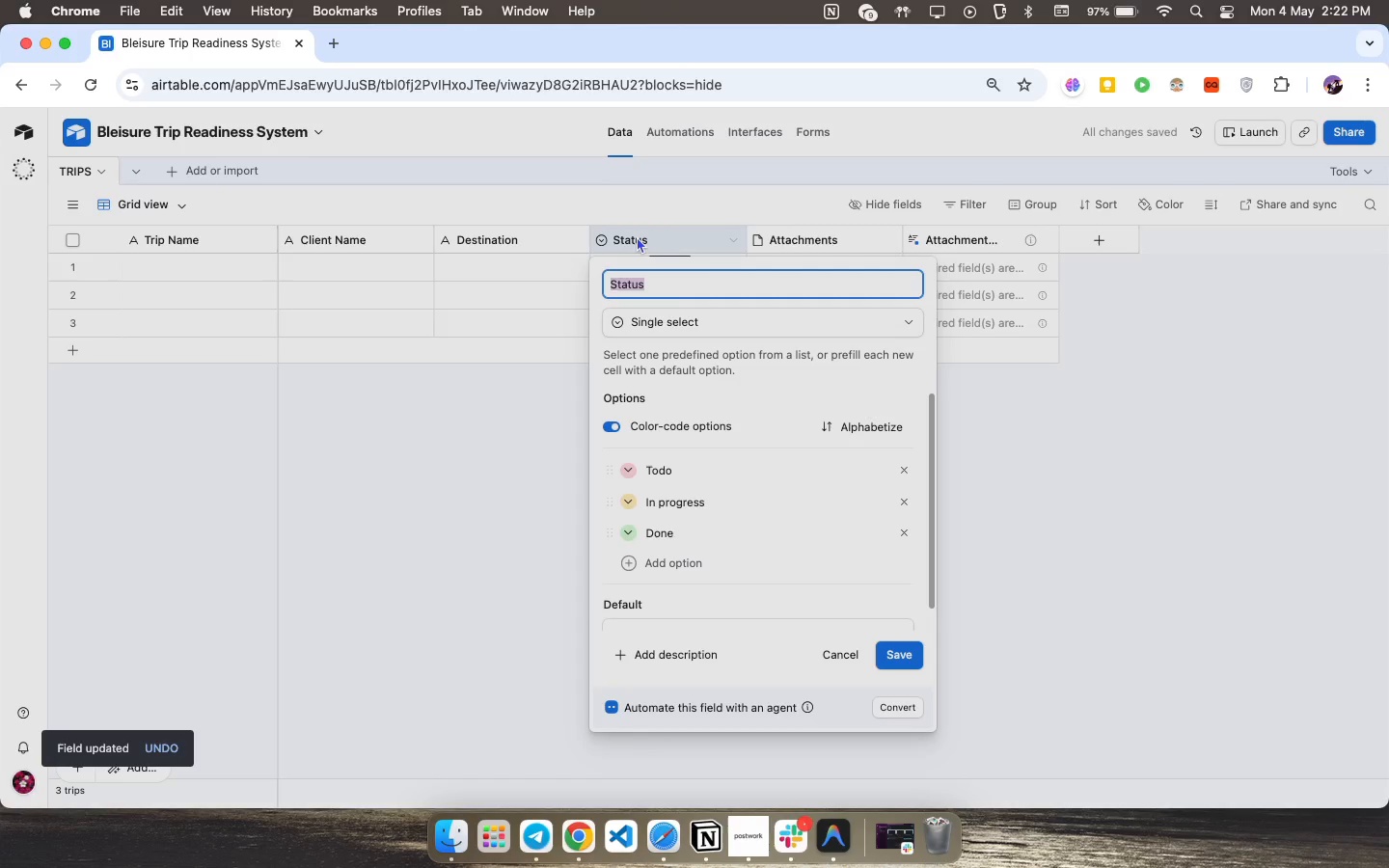 
type(Departure Date)
 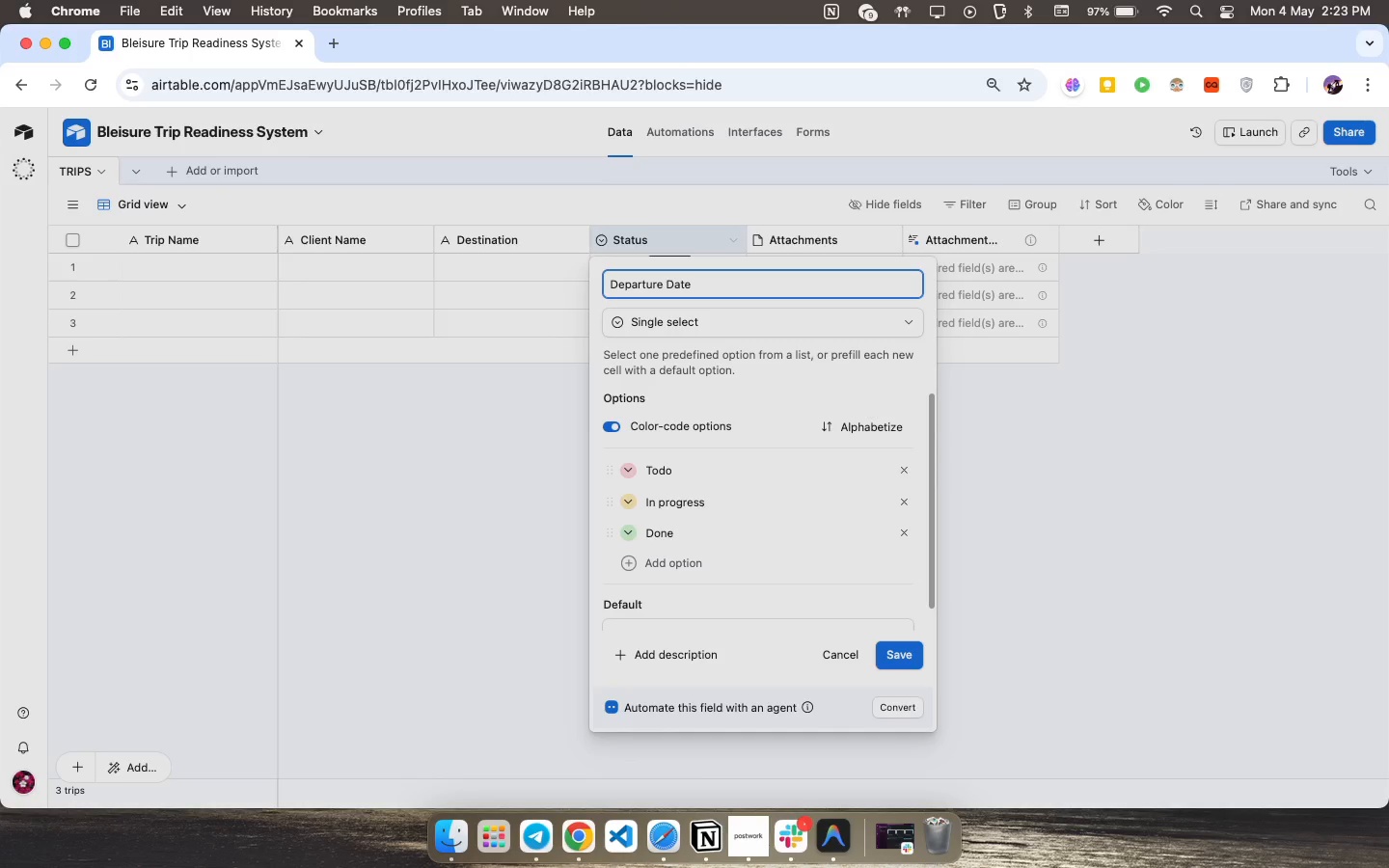 
left_click([679, 318])
 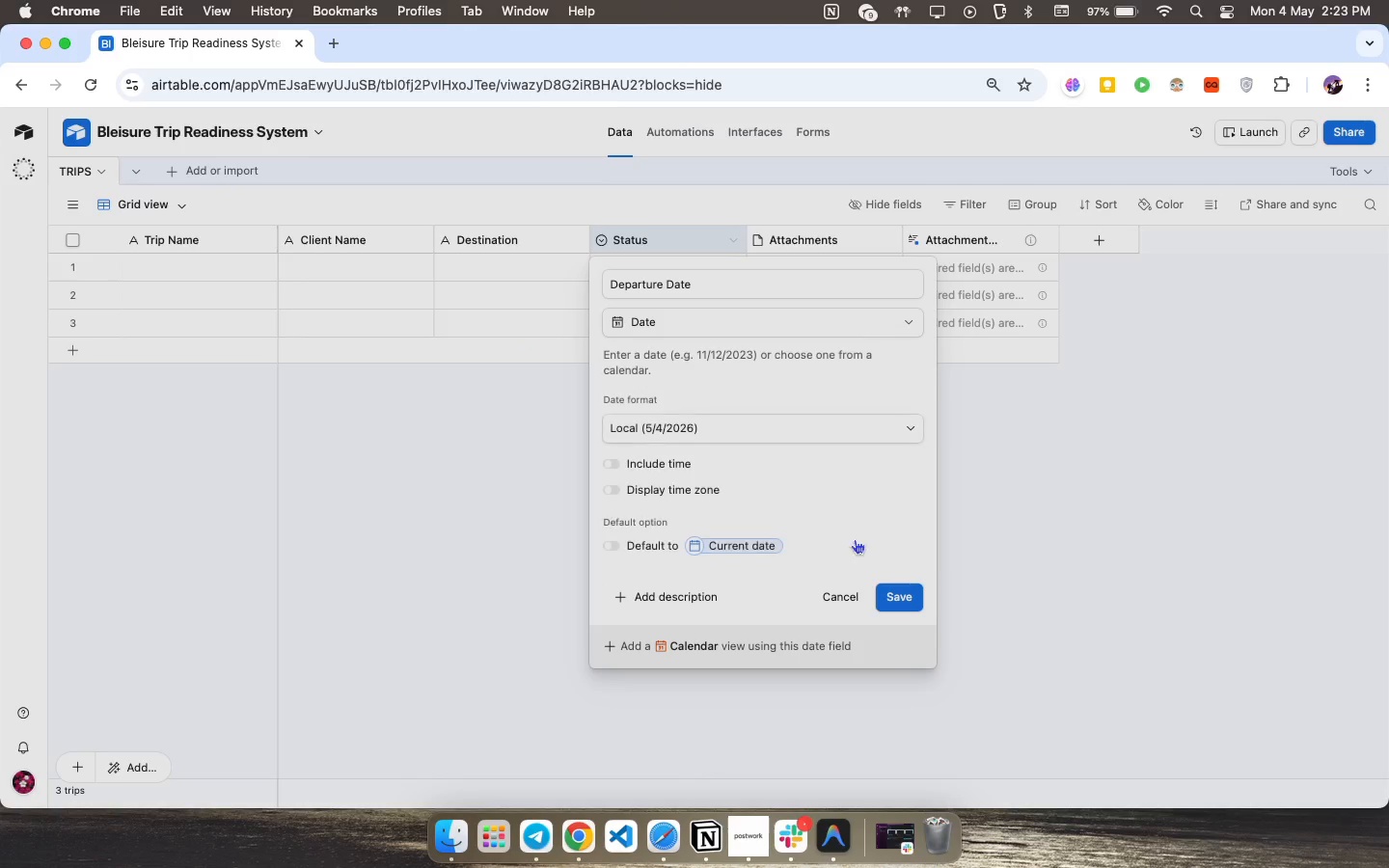 
type(da)
 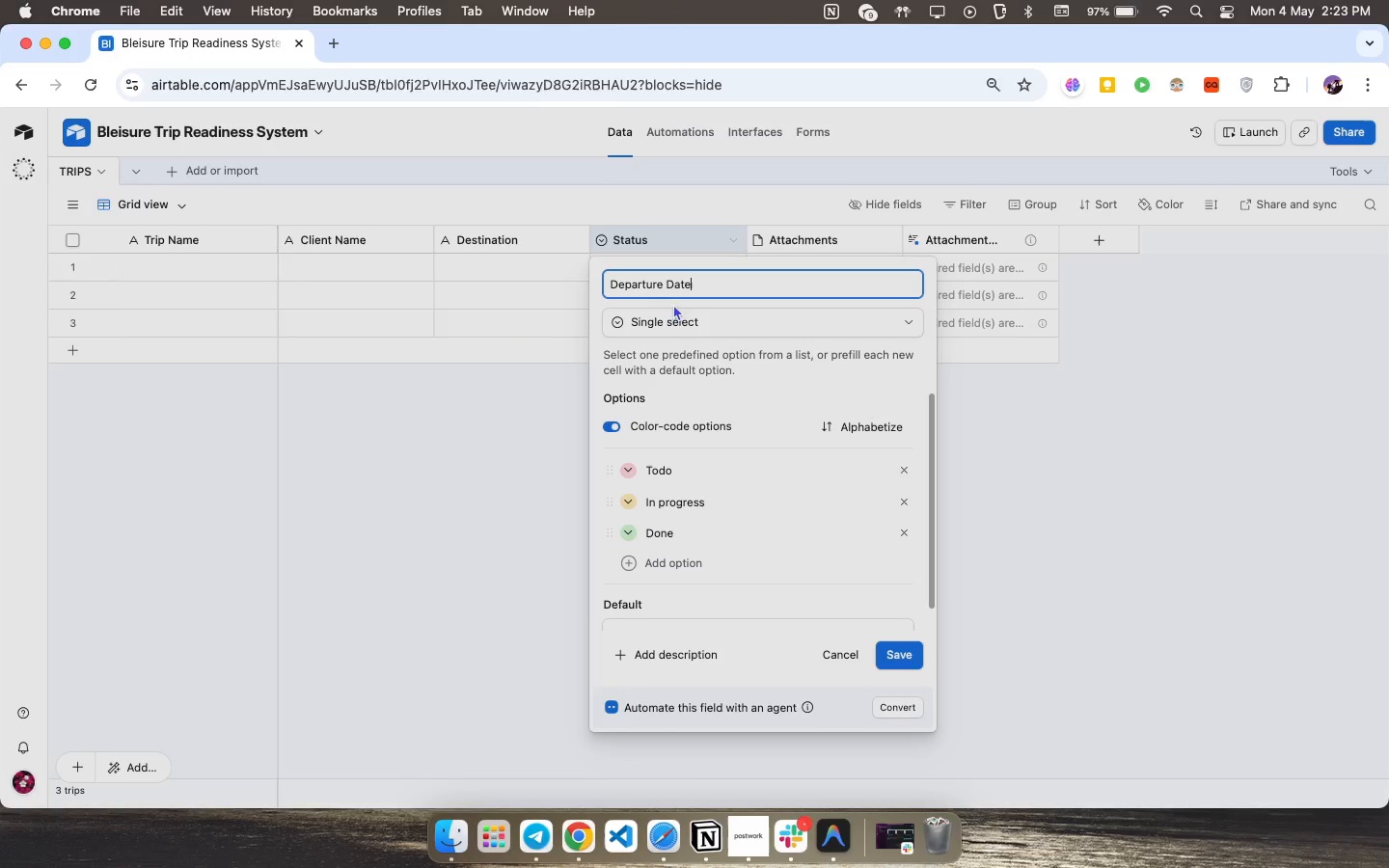 
left_click([907, 592])
 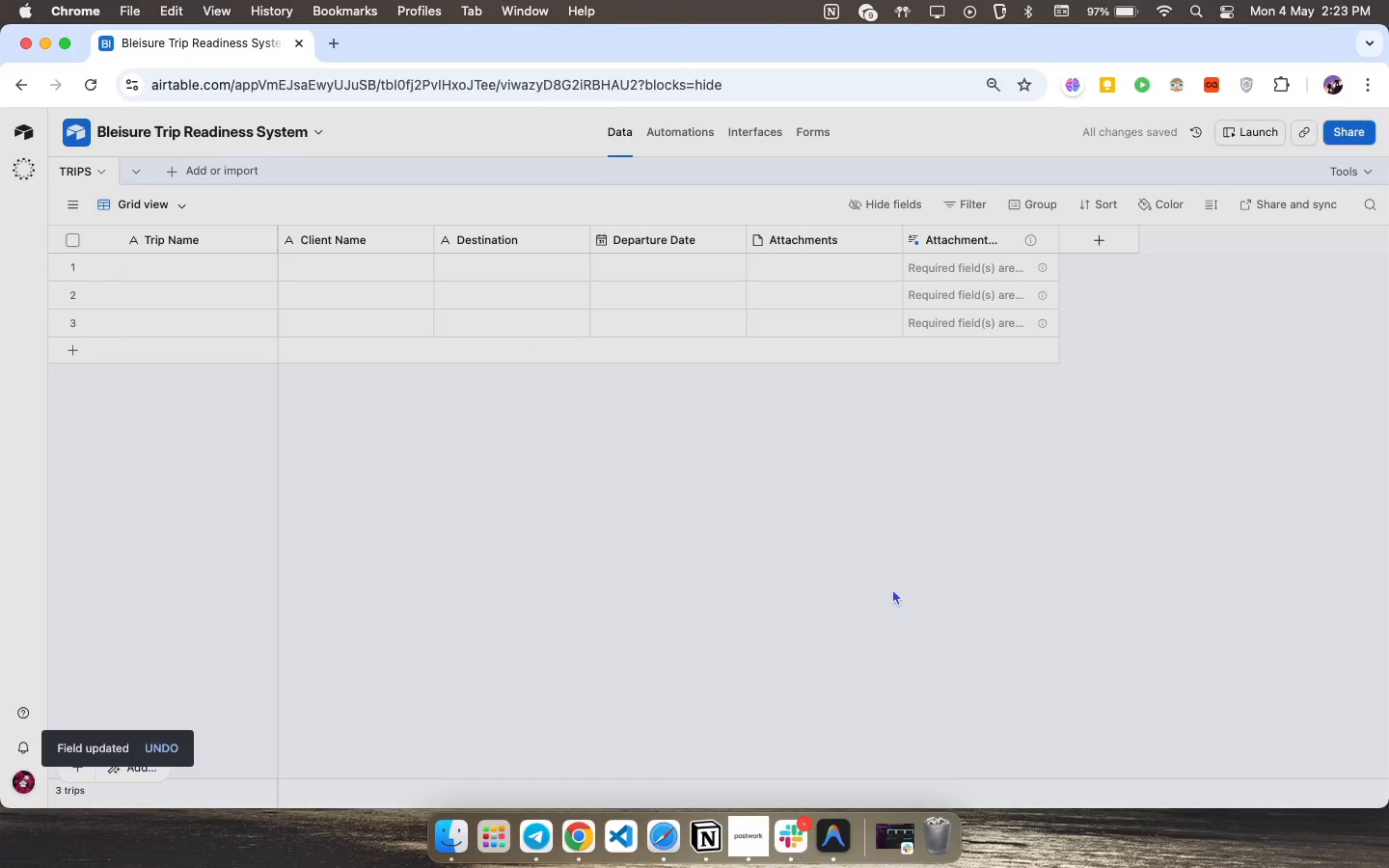 
double_click([808, 237])
 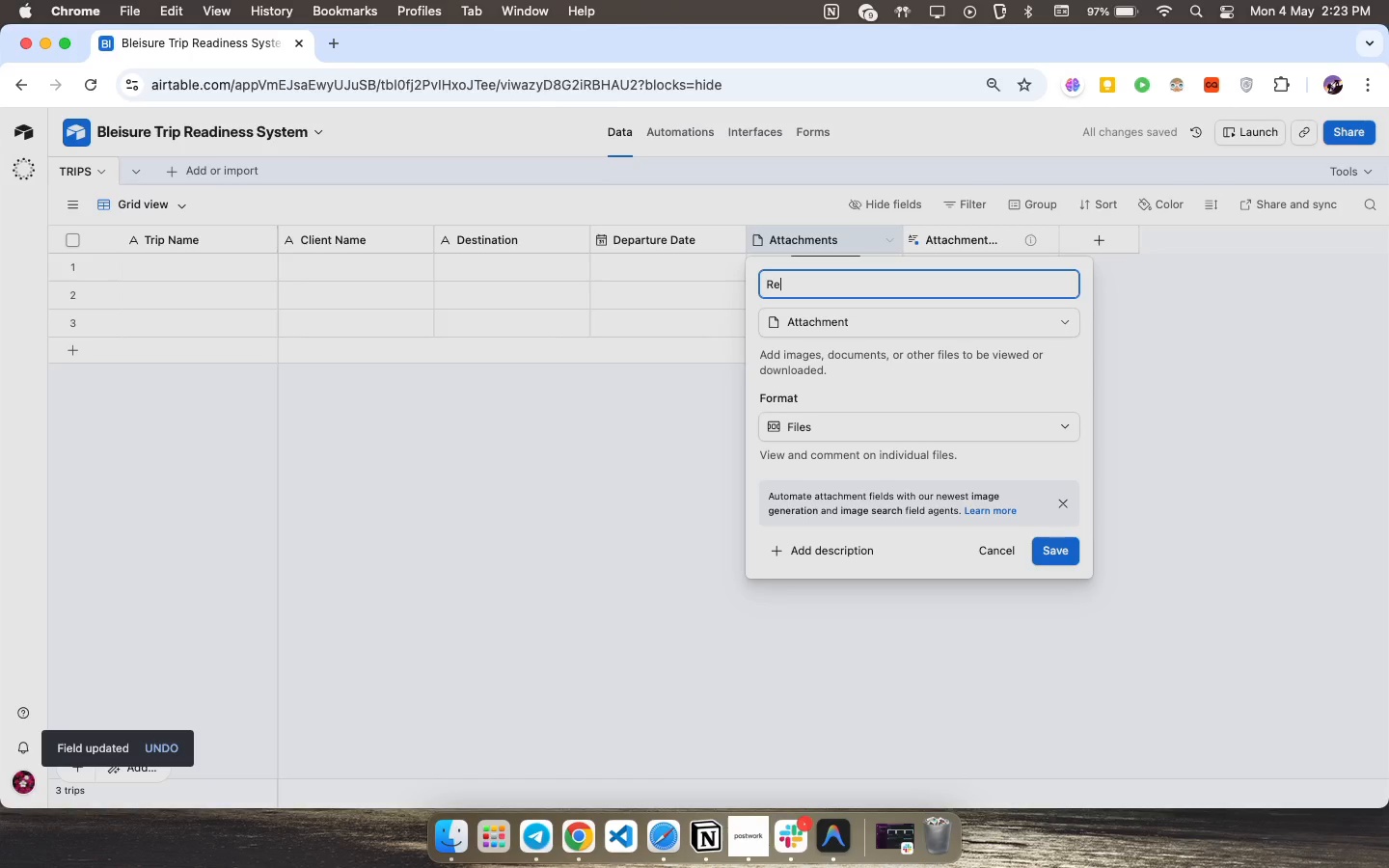 
type(Return dATE)
 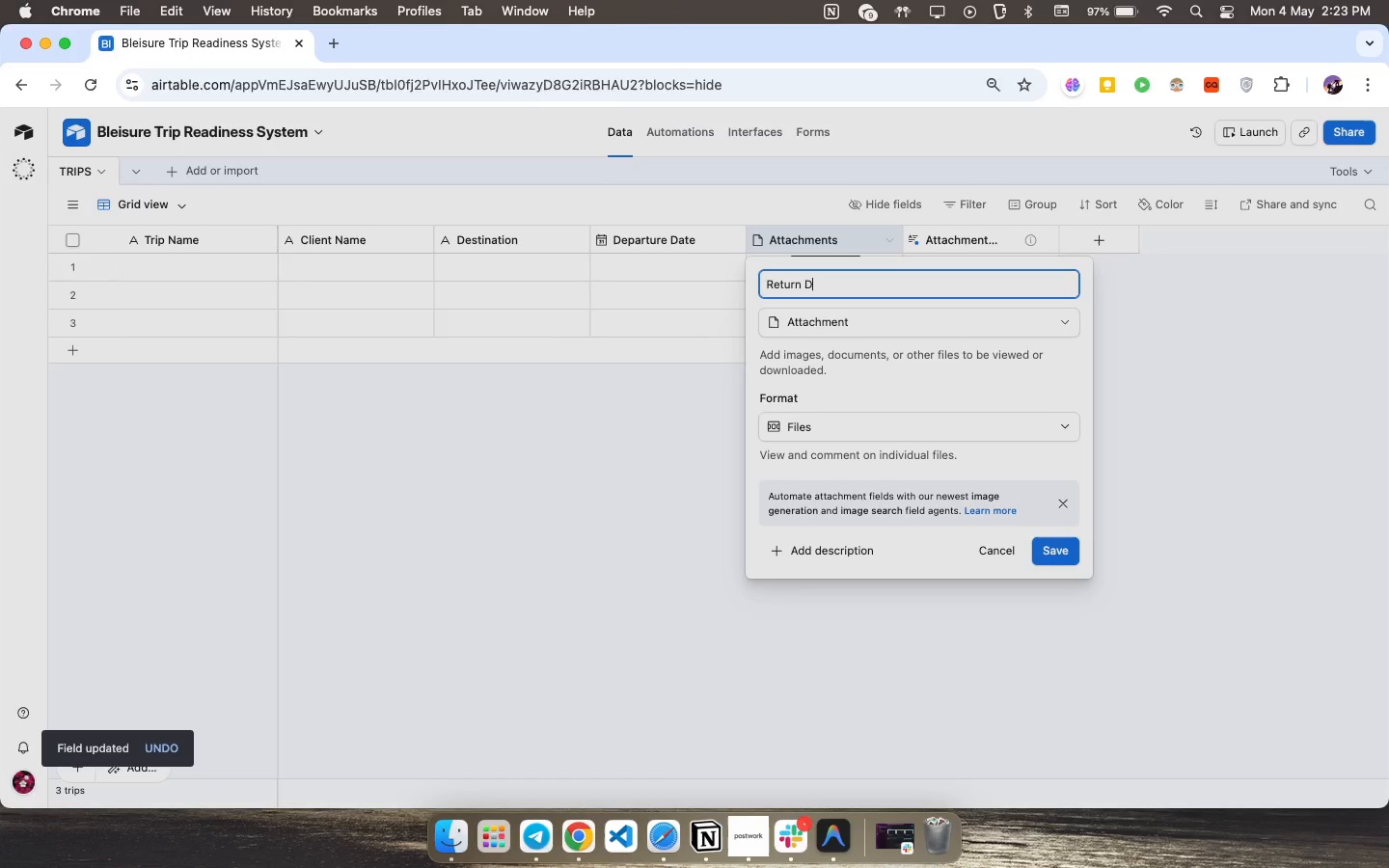 
hold_key(key=CapsLock, duration=0.34)
 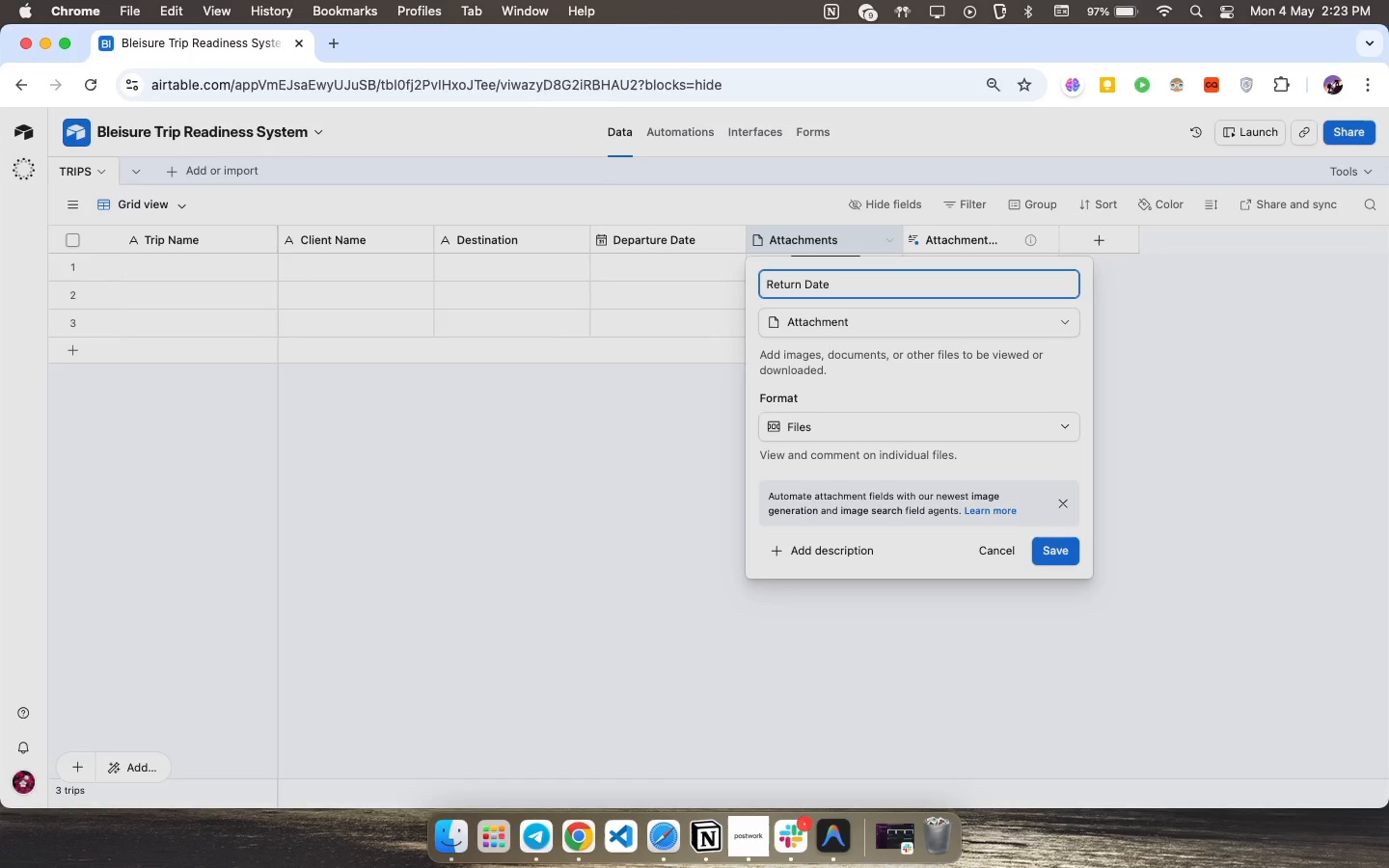 
double_click([836, 318])
 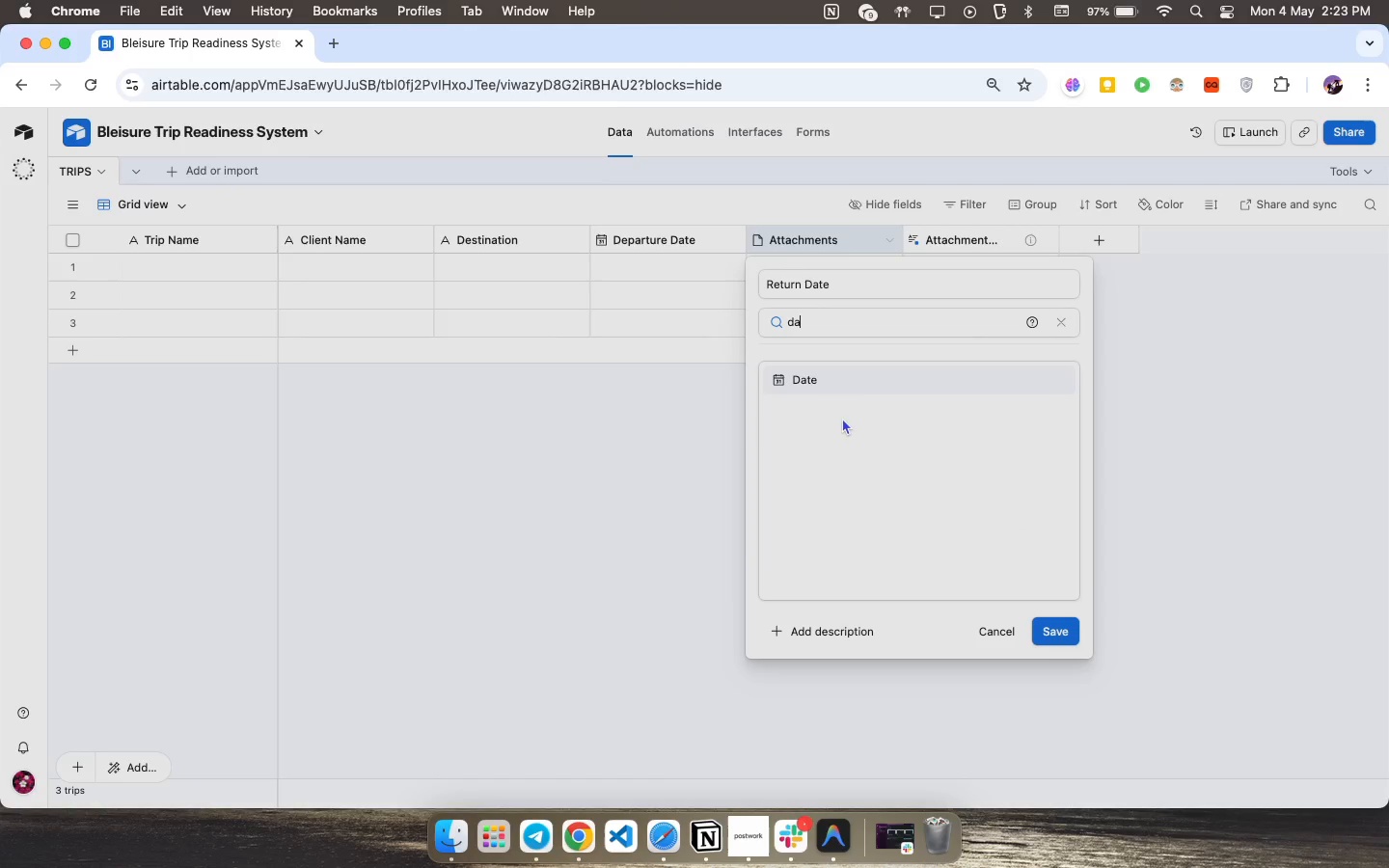 
type(da)
 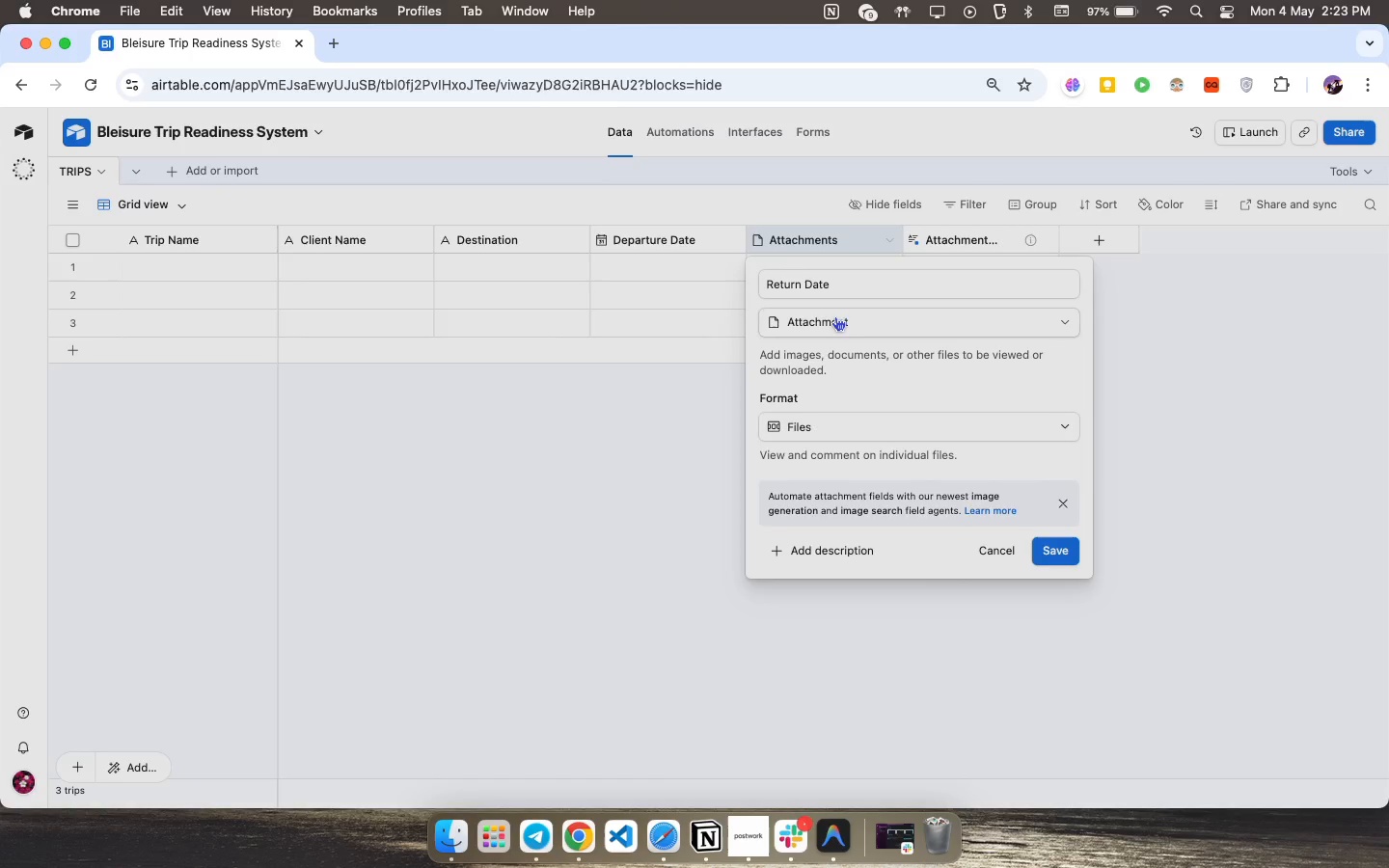 
left_click([828, 390])
 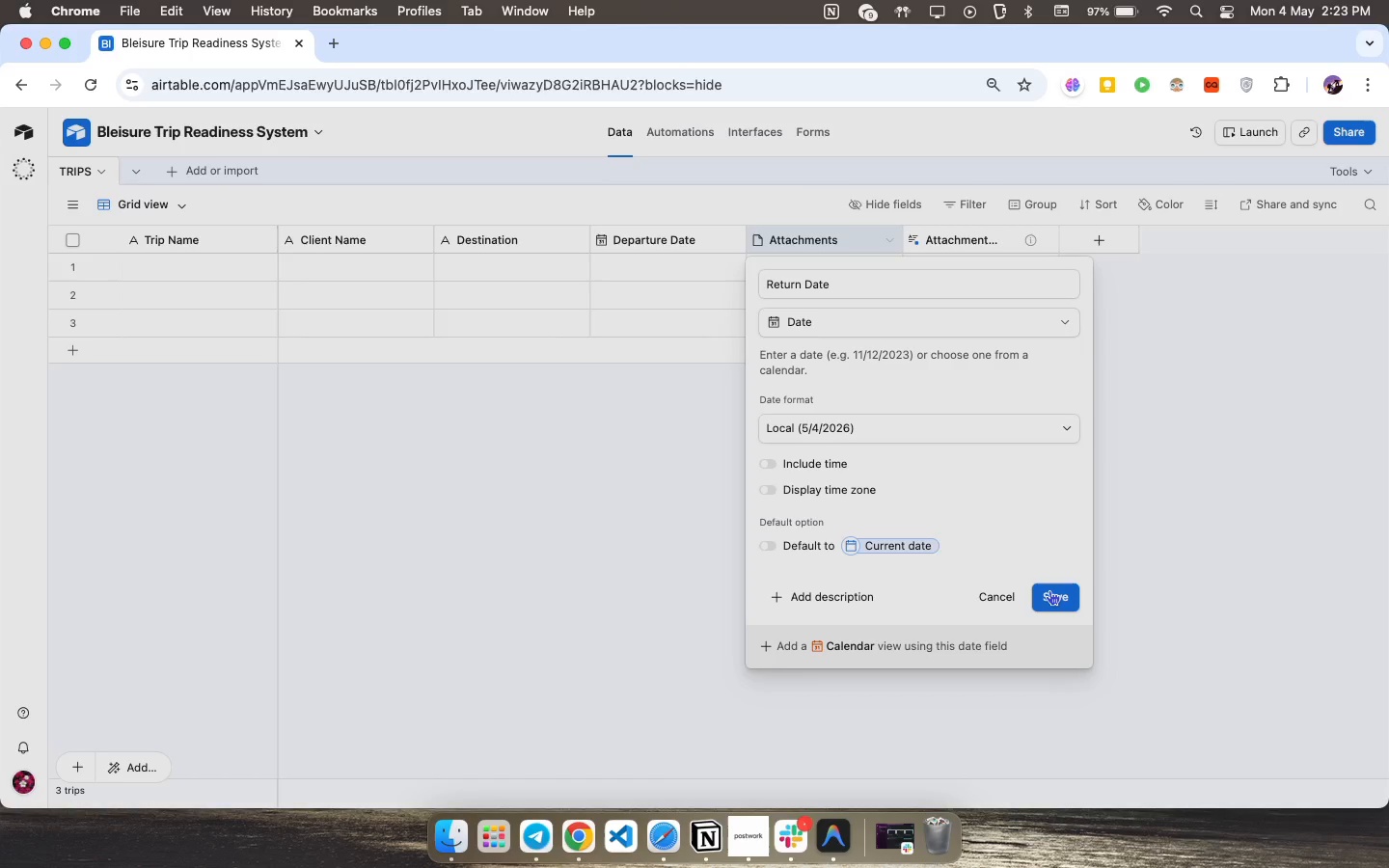 
left_click([1049, 590])
 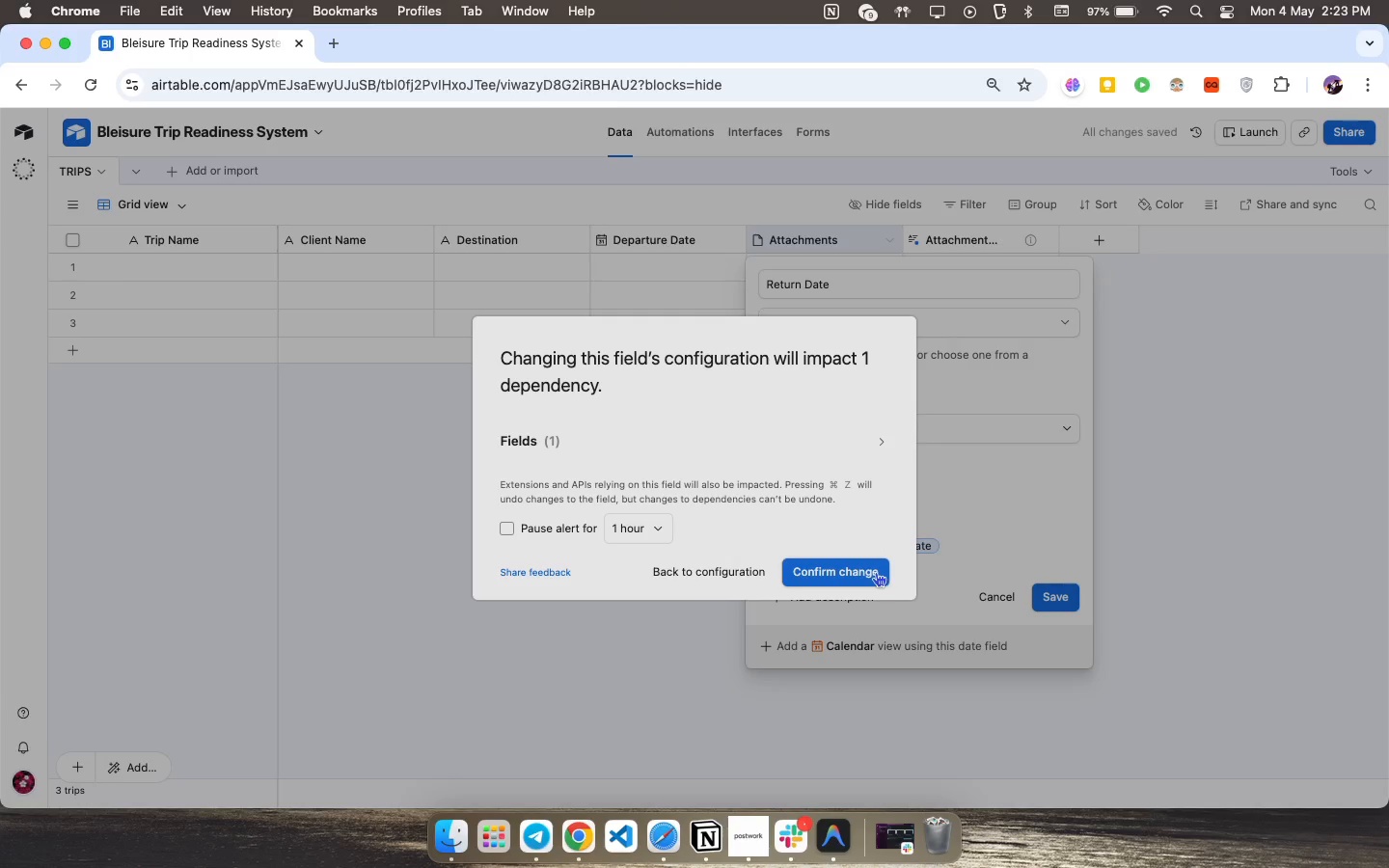 
wait(5.8)
 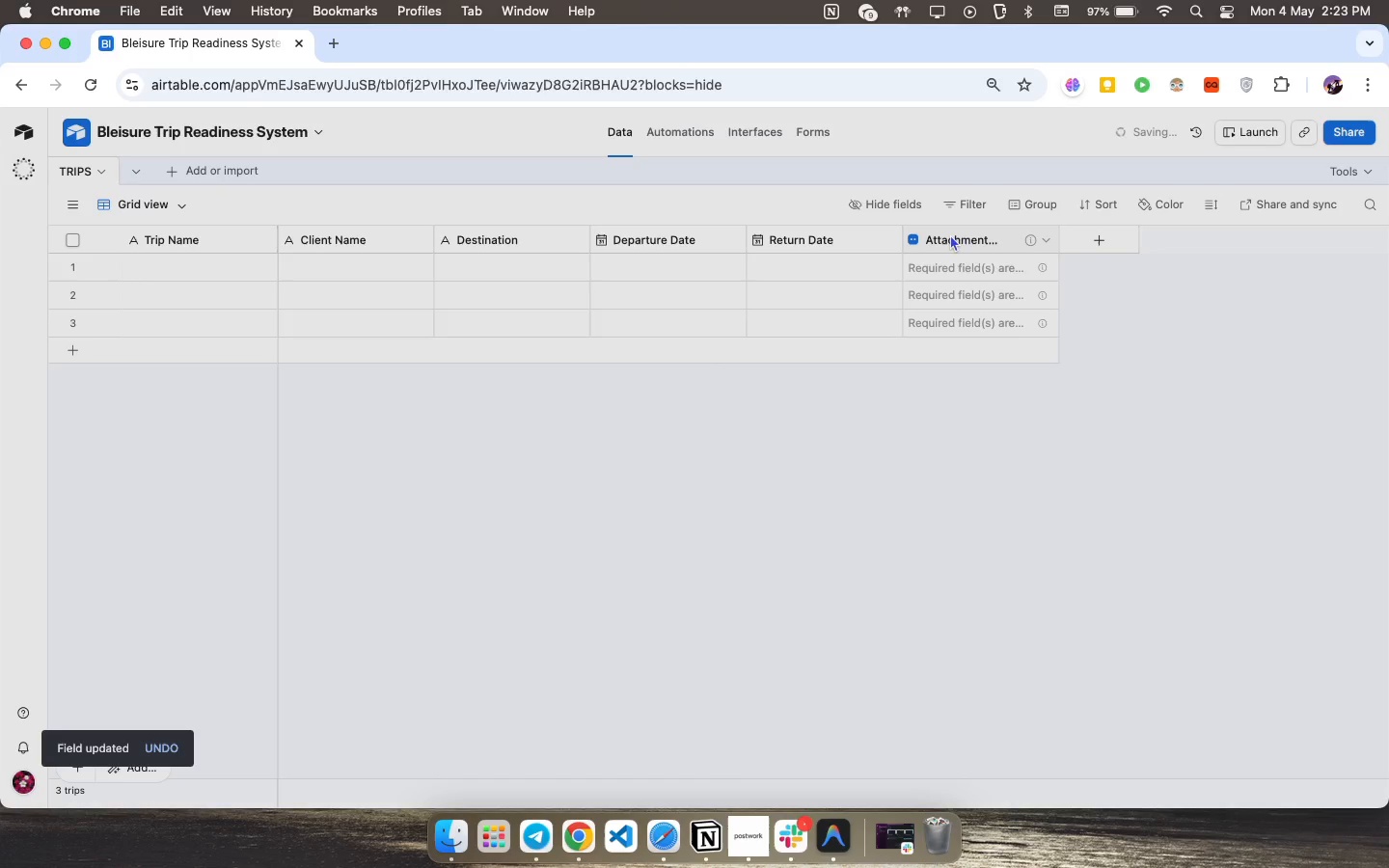 
right_click([955, 238])
 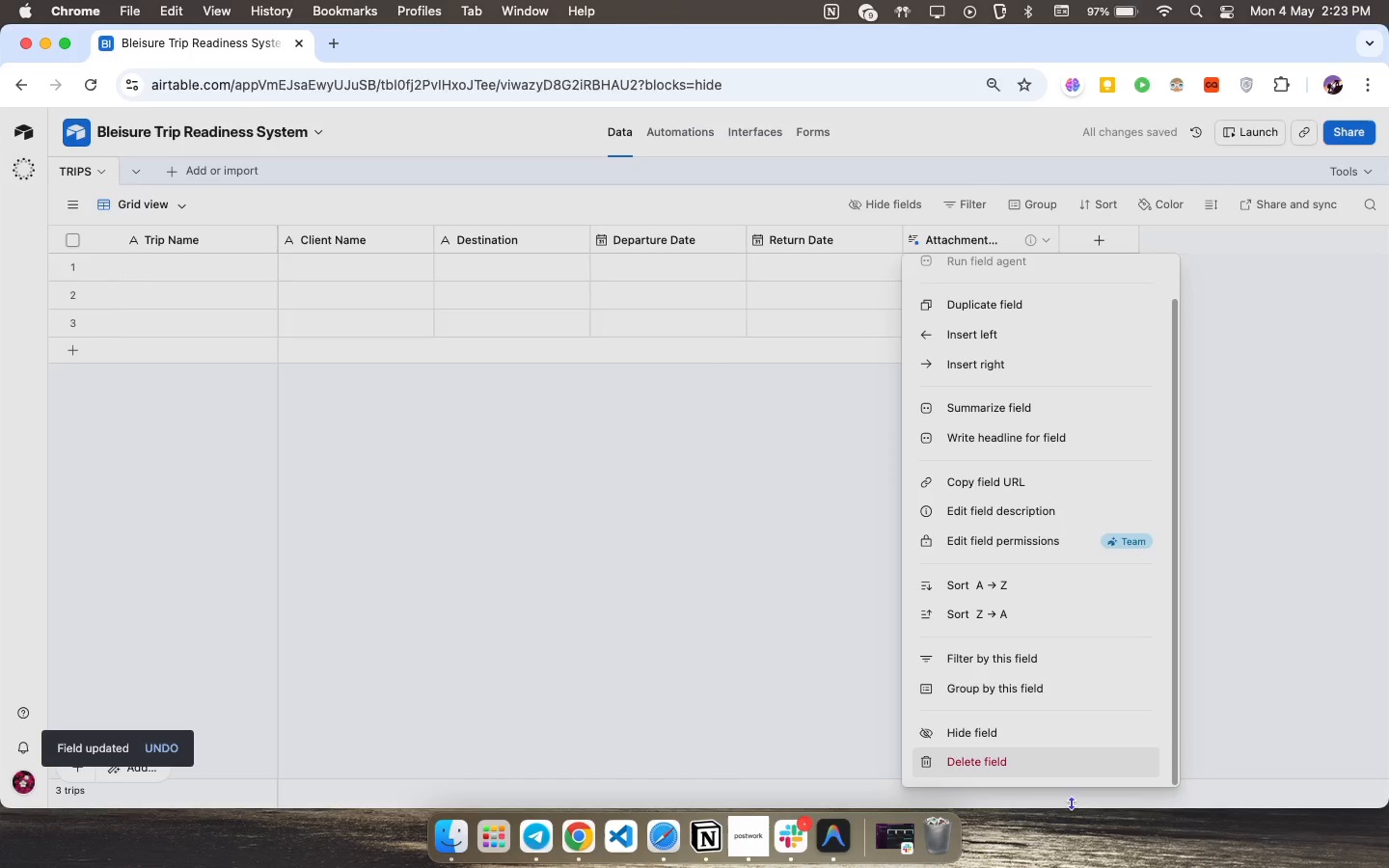 
scroll: coordinate [1064, 579], scroll_direction: down, amount: 17.0
 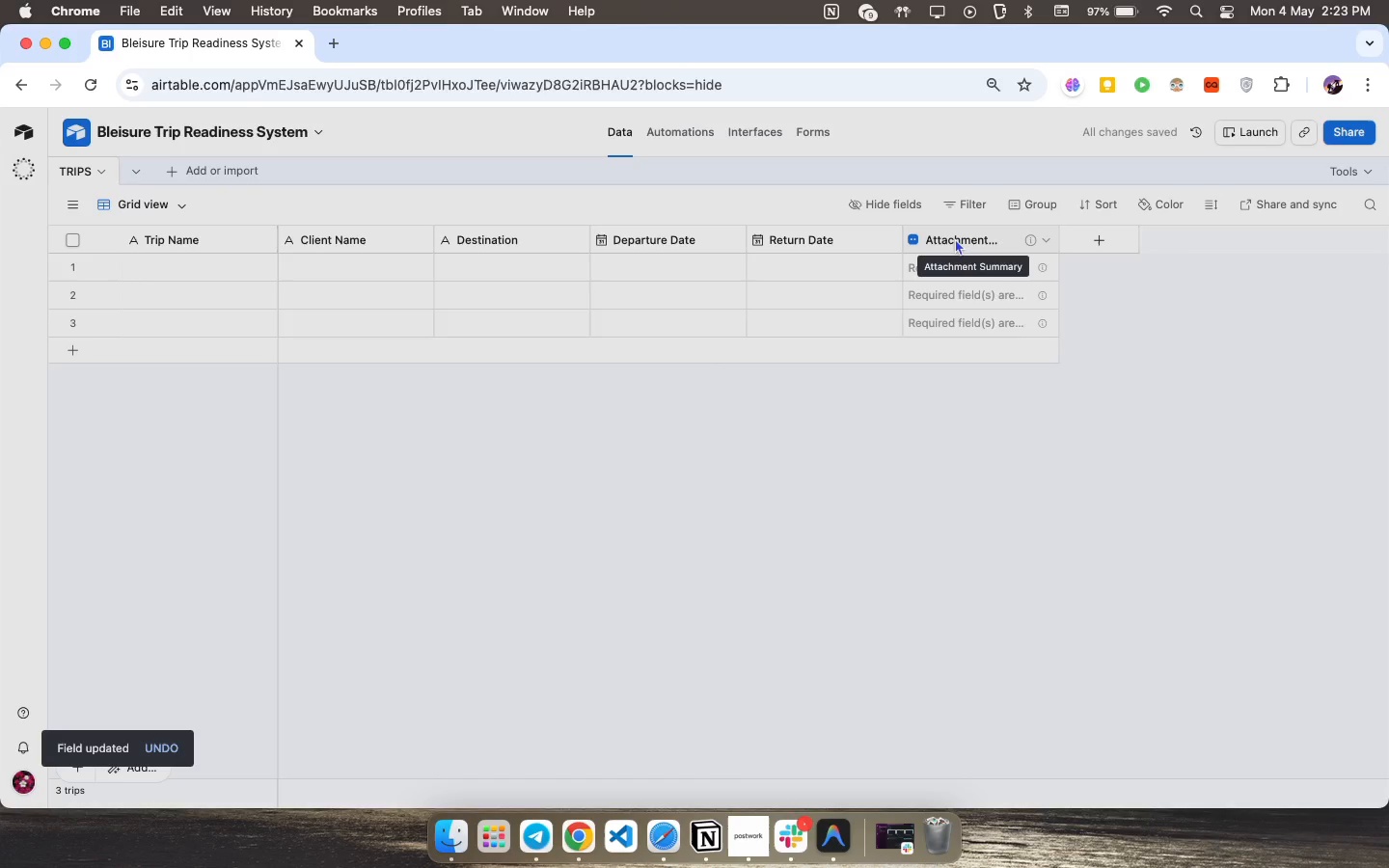 
left_click([987, 764])
 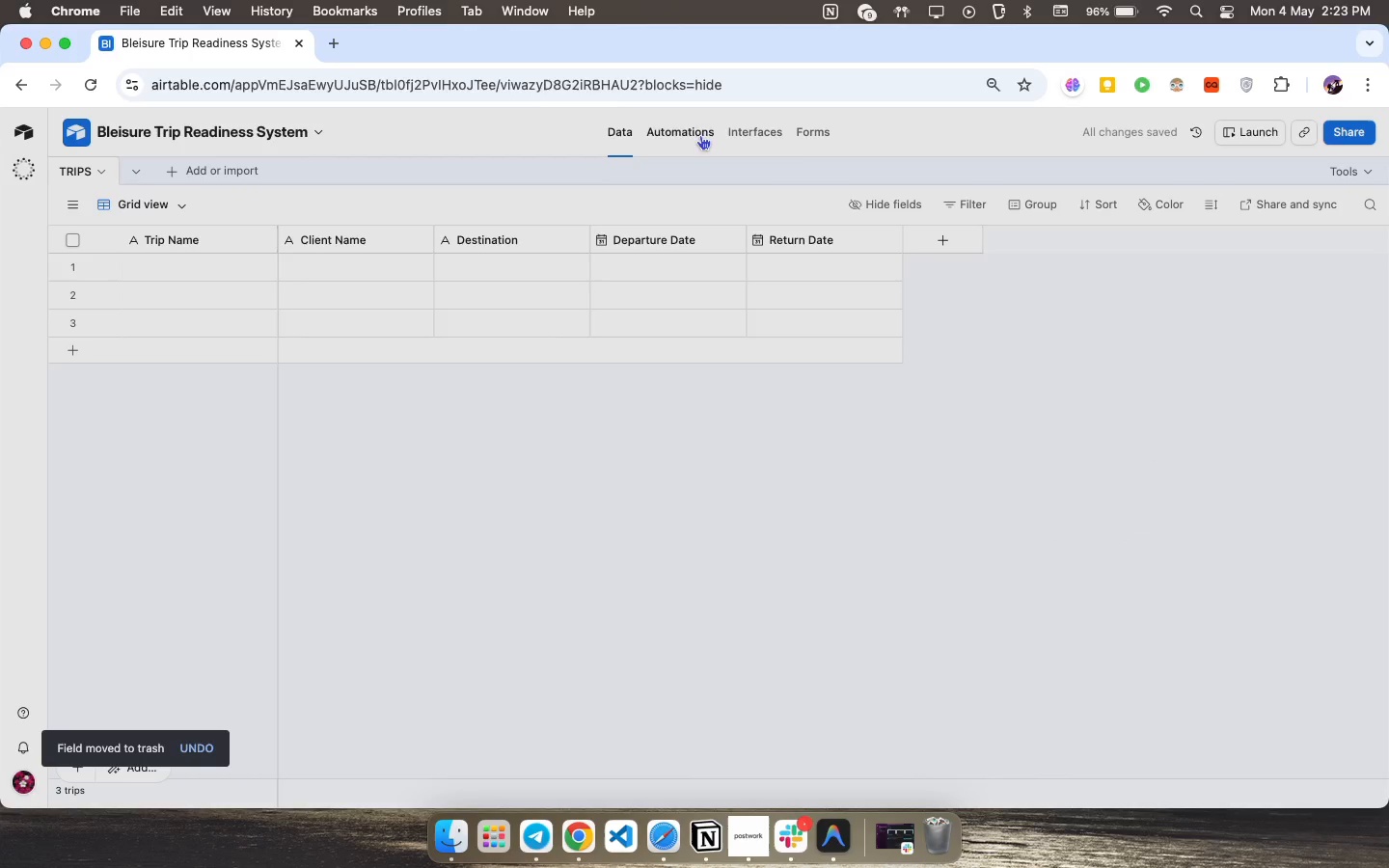 
wait(6.01)
 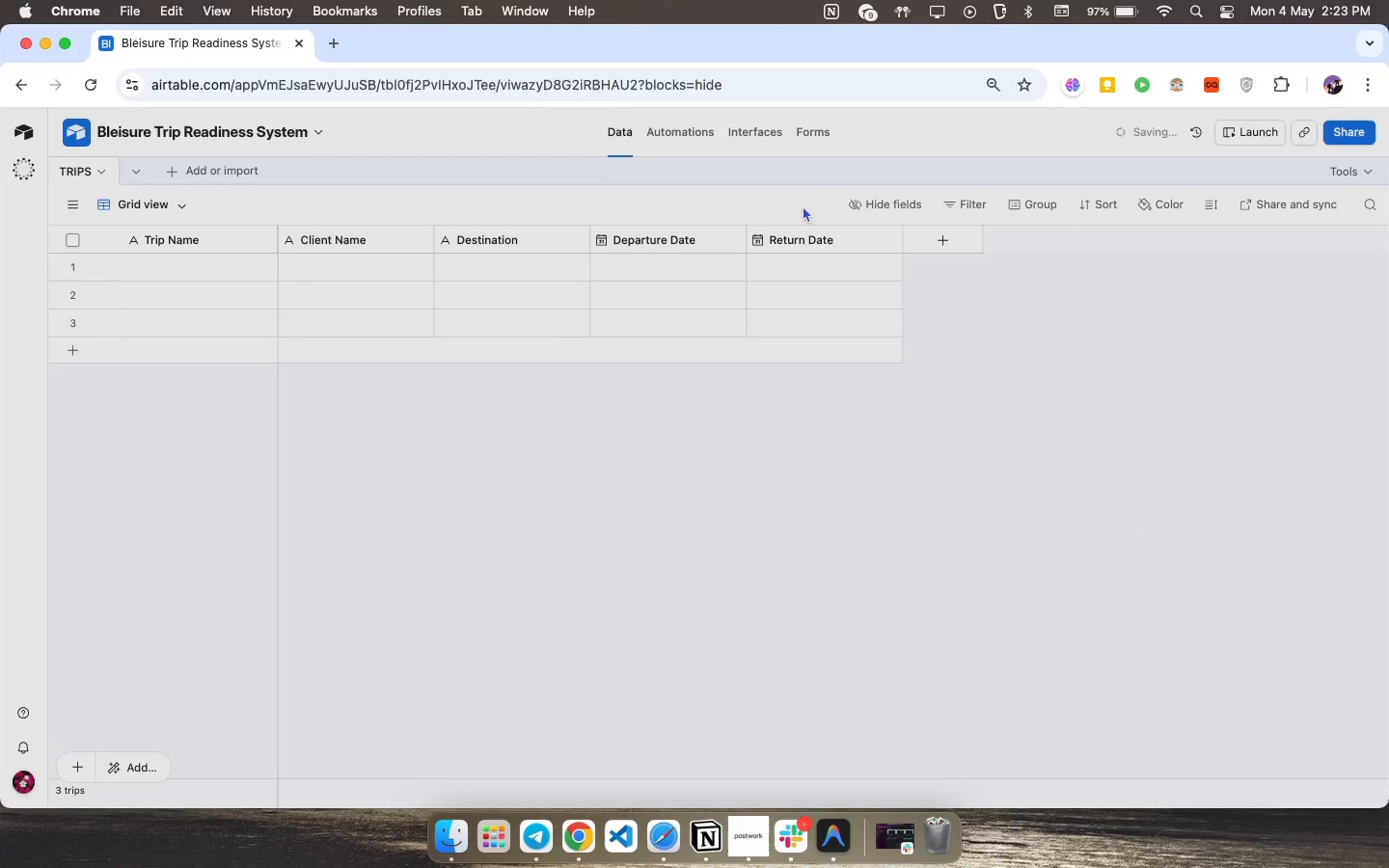 
left_click([942, 240])
 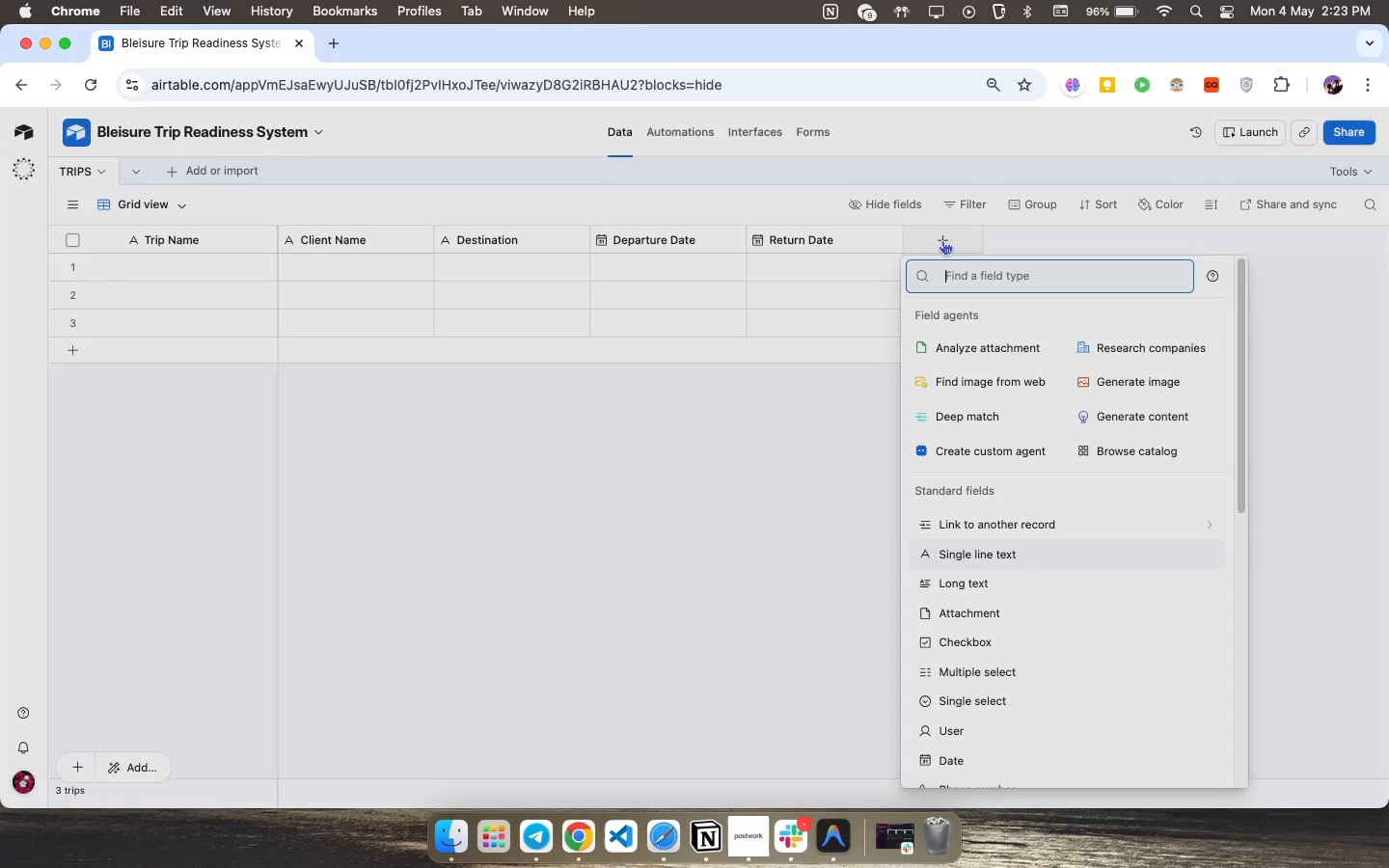 
wait(24.22)
 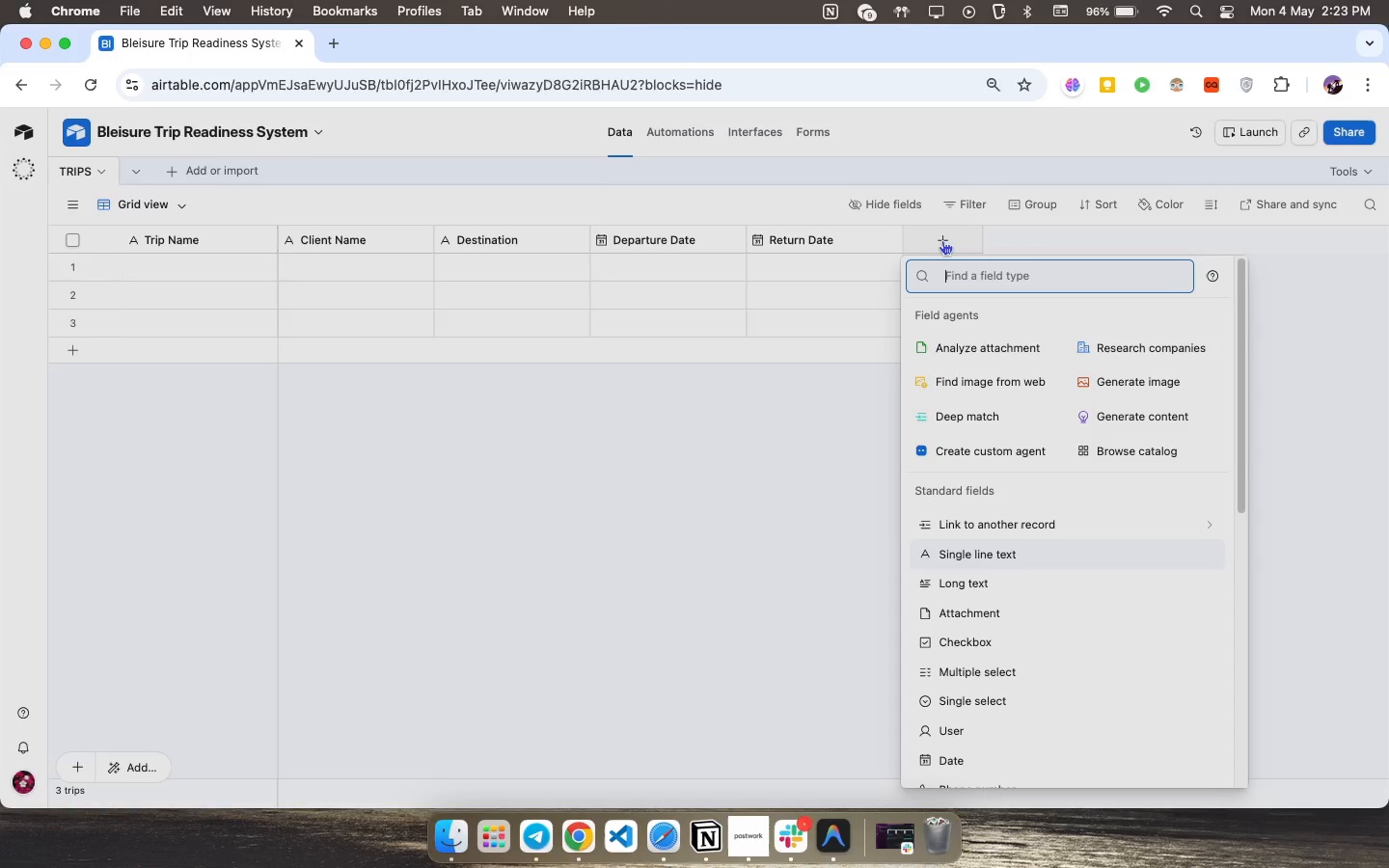 
type(d)
key(Backspace)
type(Da)
key(Backspace)
key(Backspace)
type(for)
 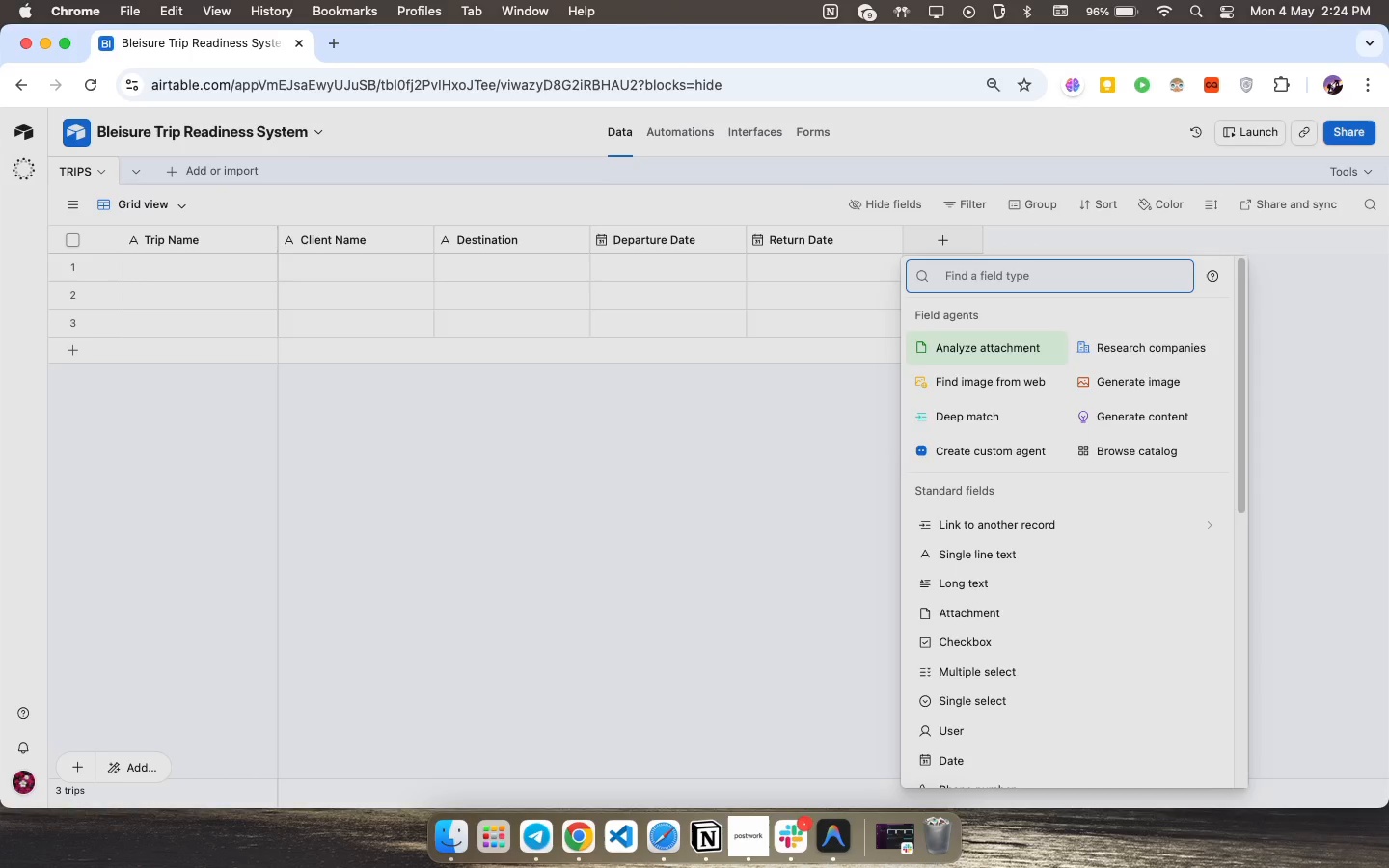 
key(Enter)
 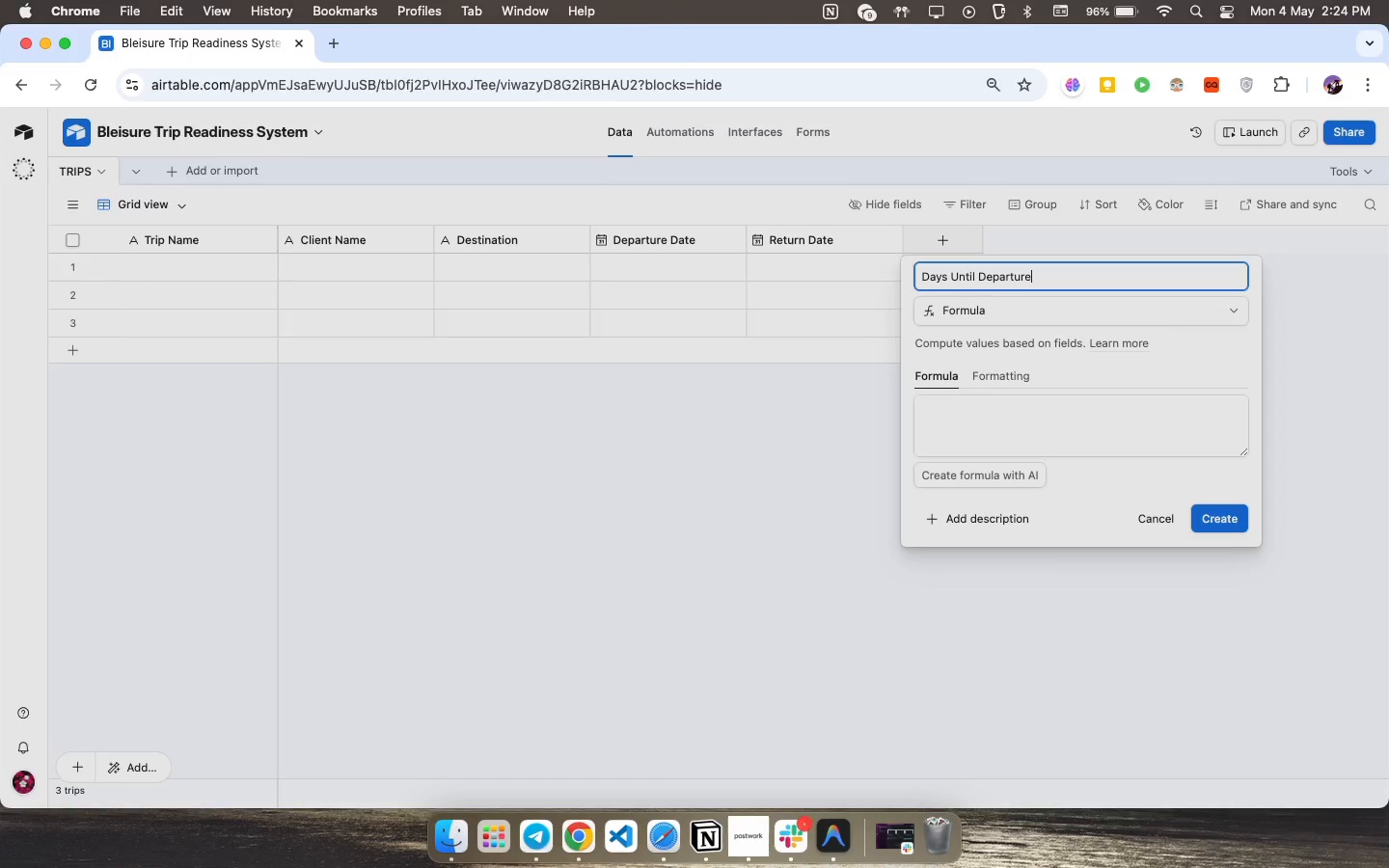 
type(Days Until Departure)
 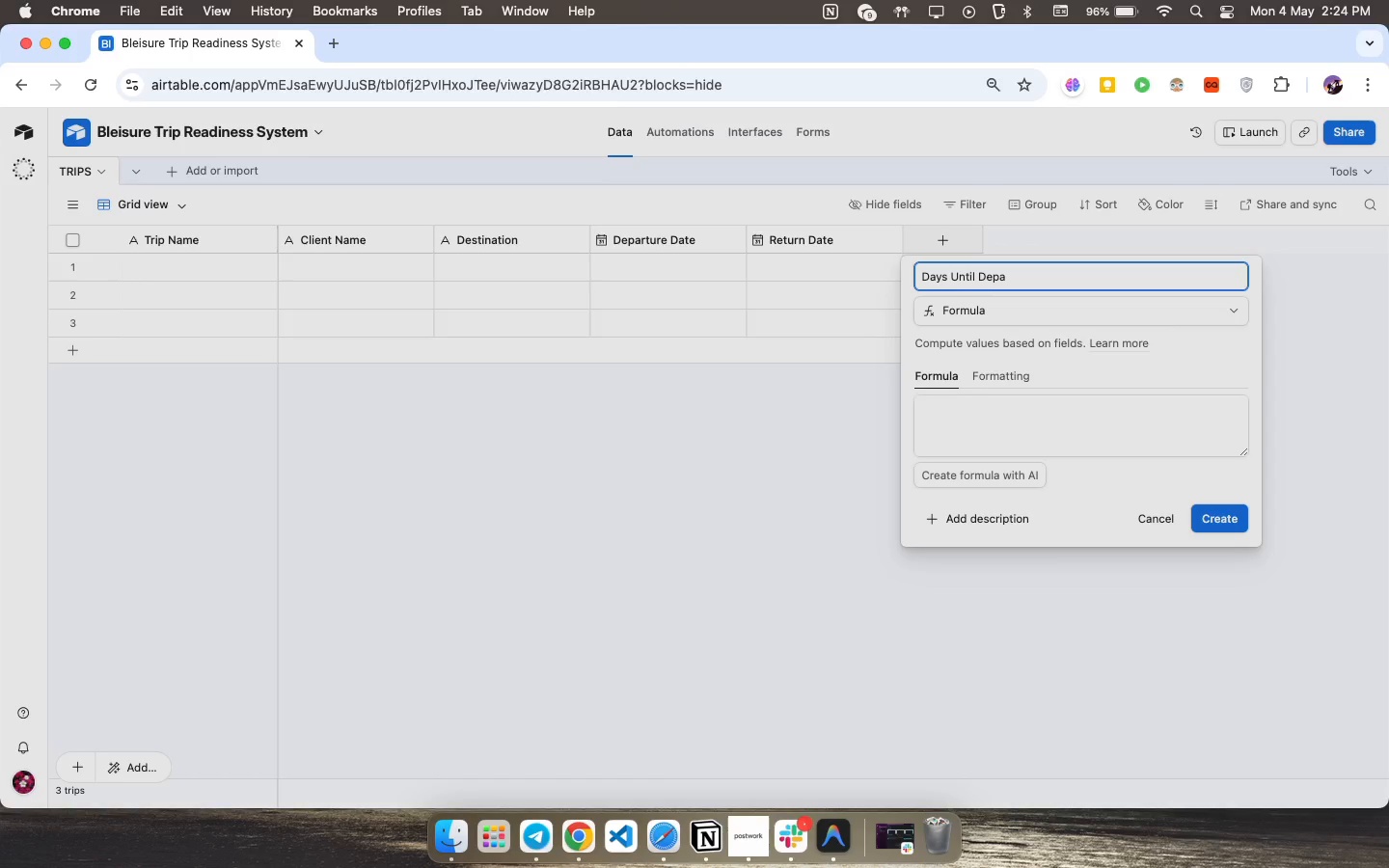 
wait(5.01)
 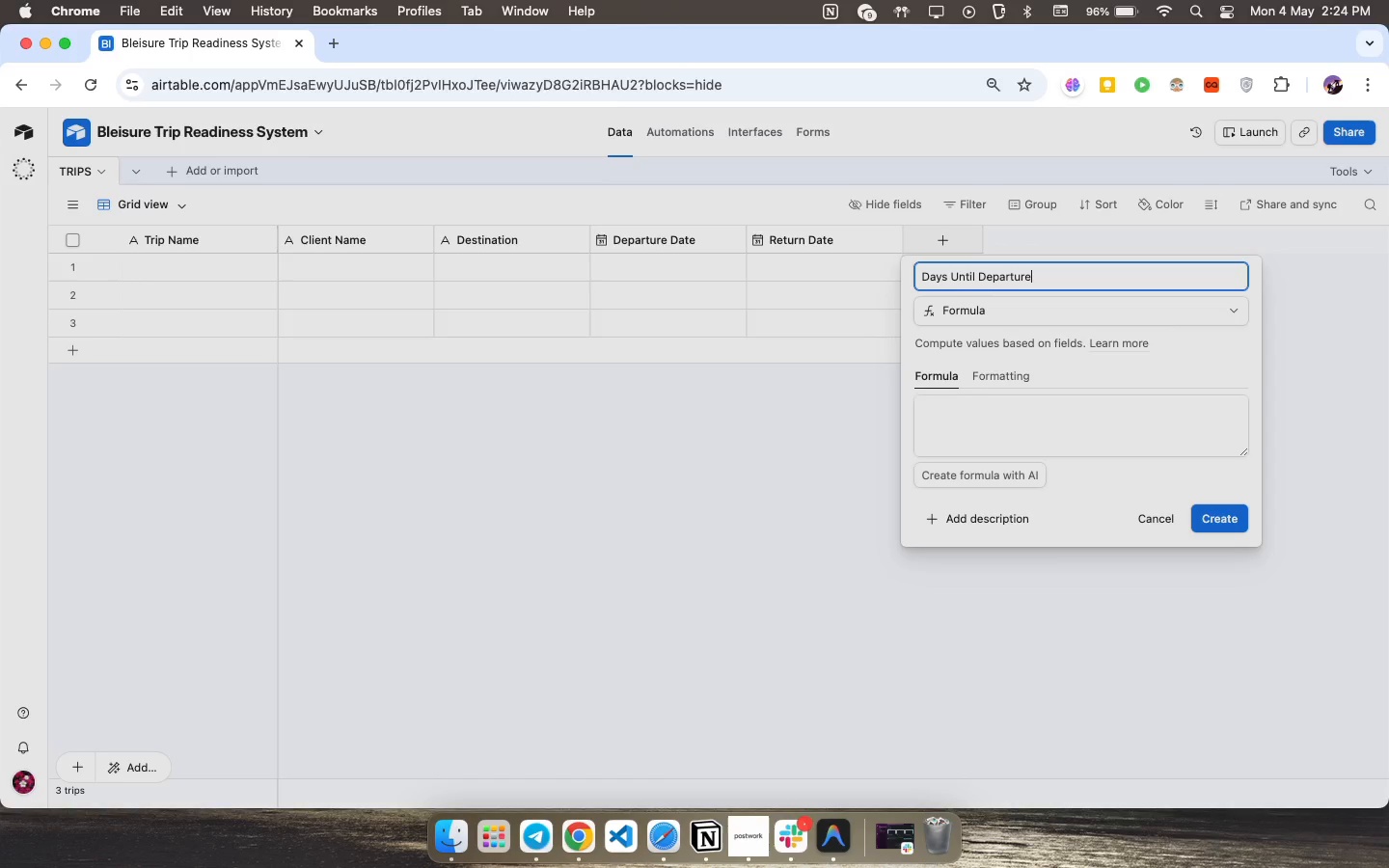 
left_click([1013, 451])
 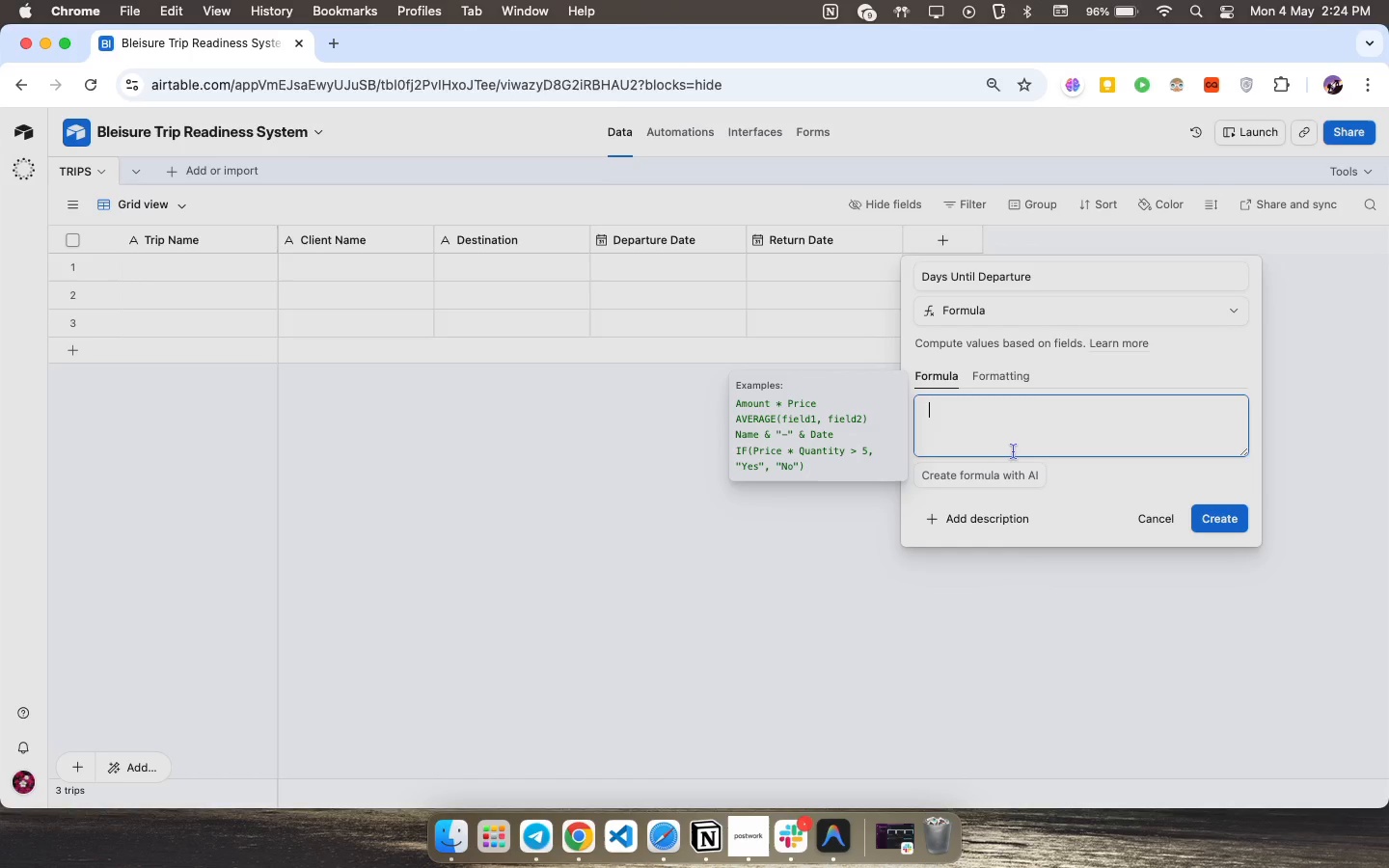 
type(date)
 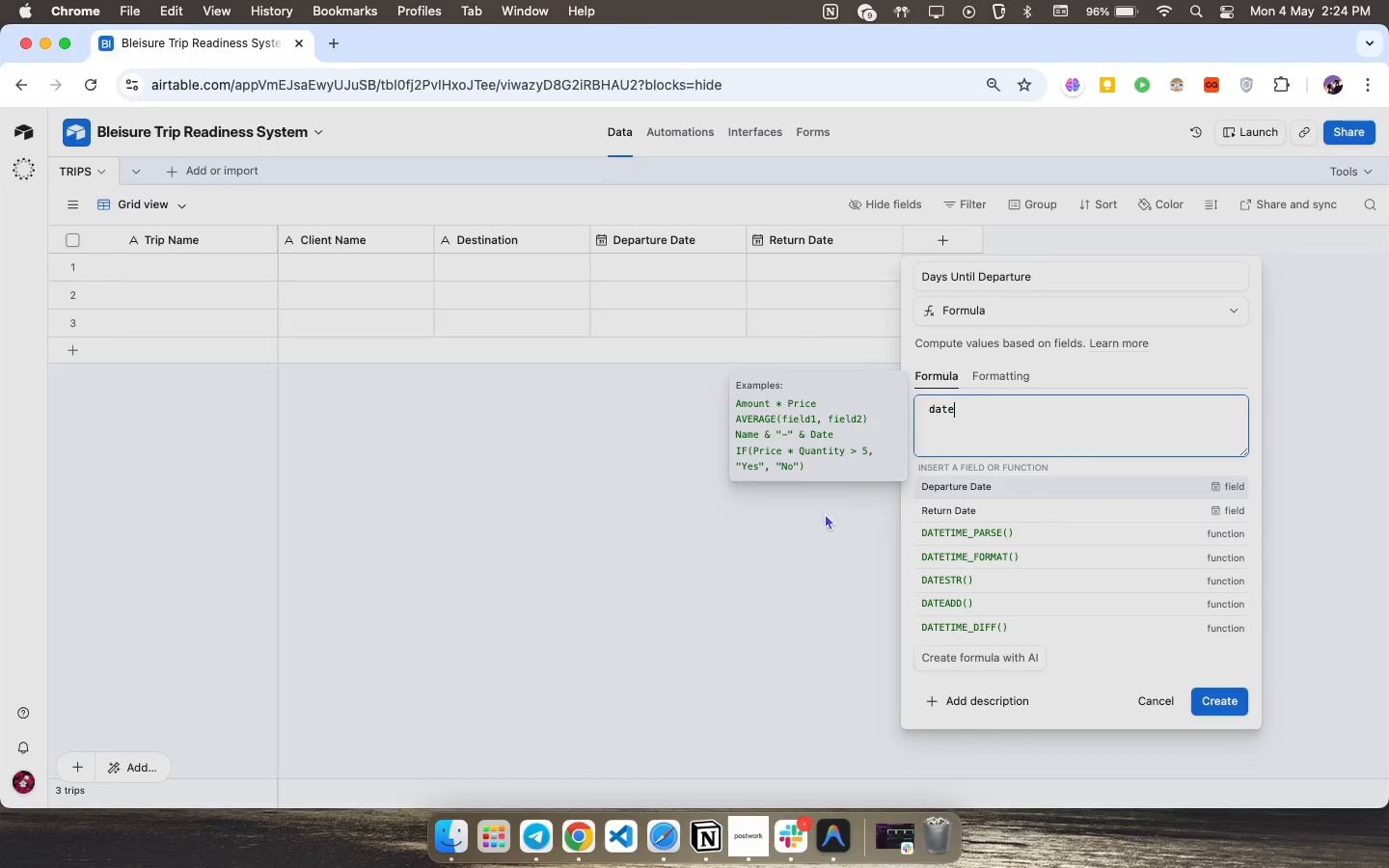 
left_click([961, 618])
 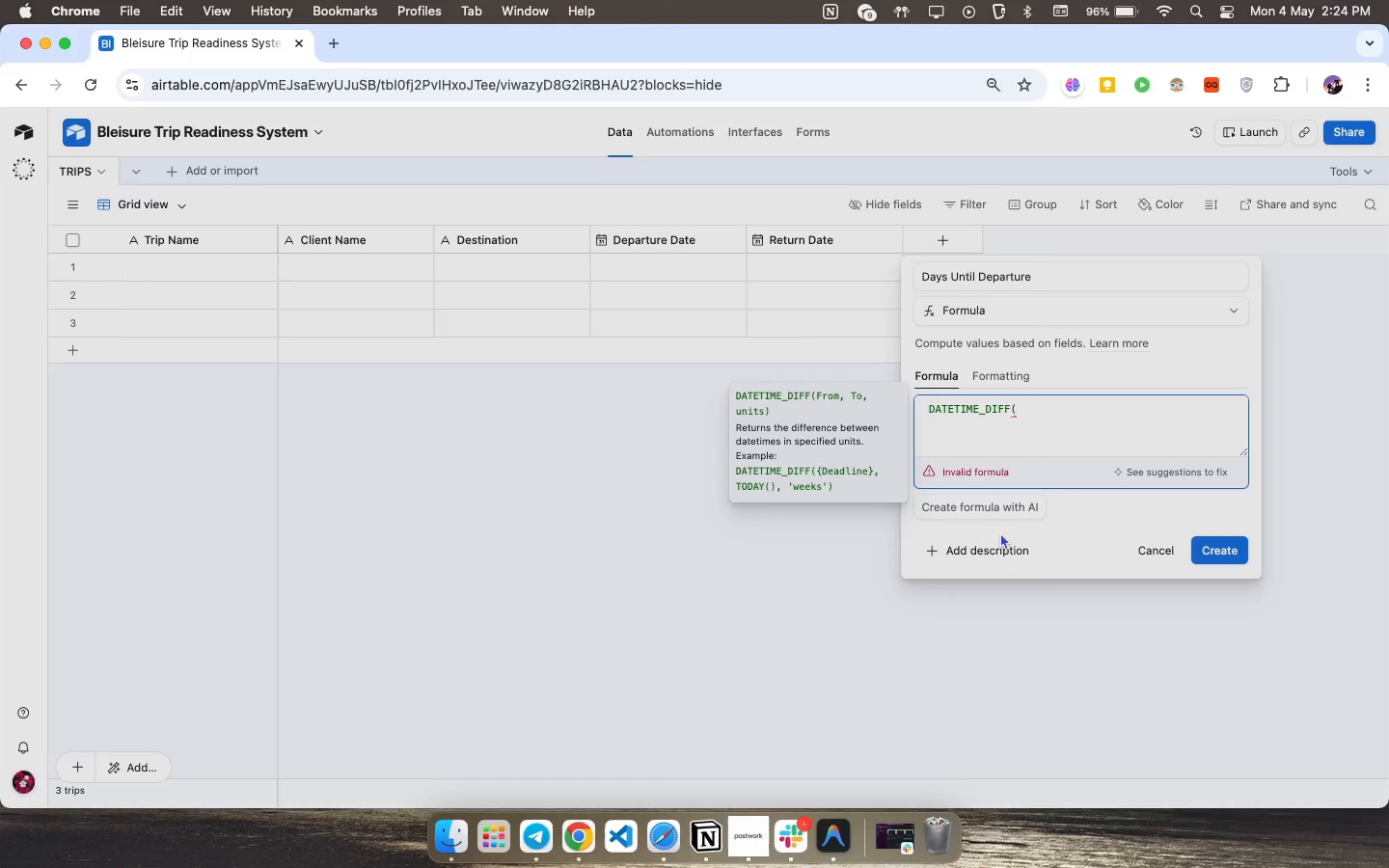 
type({departure)
 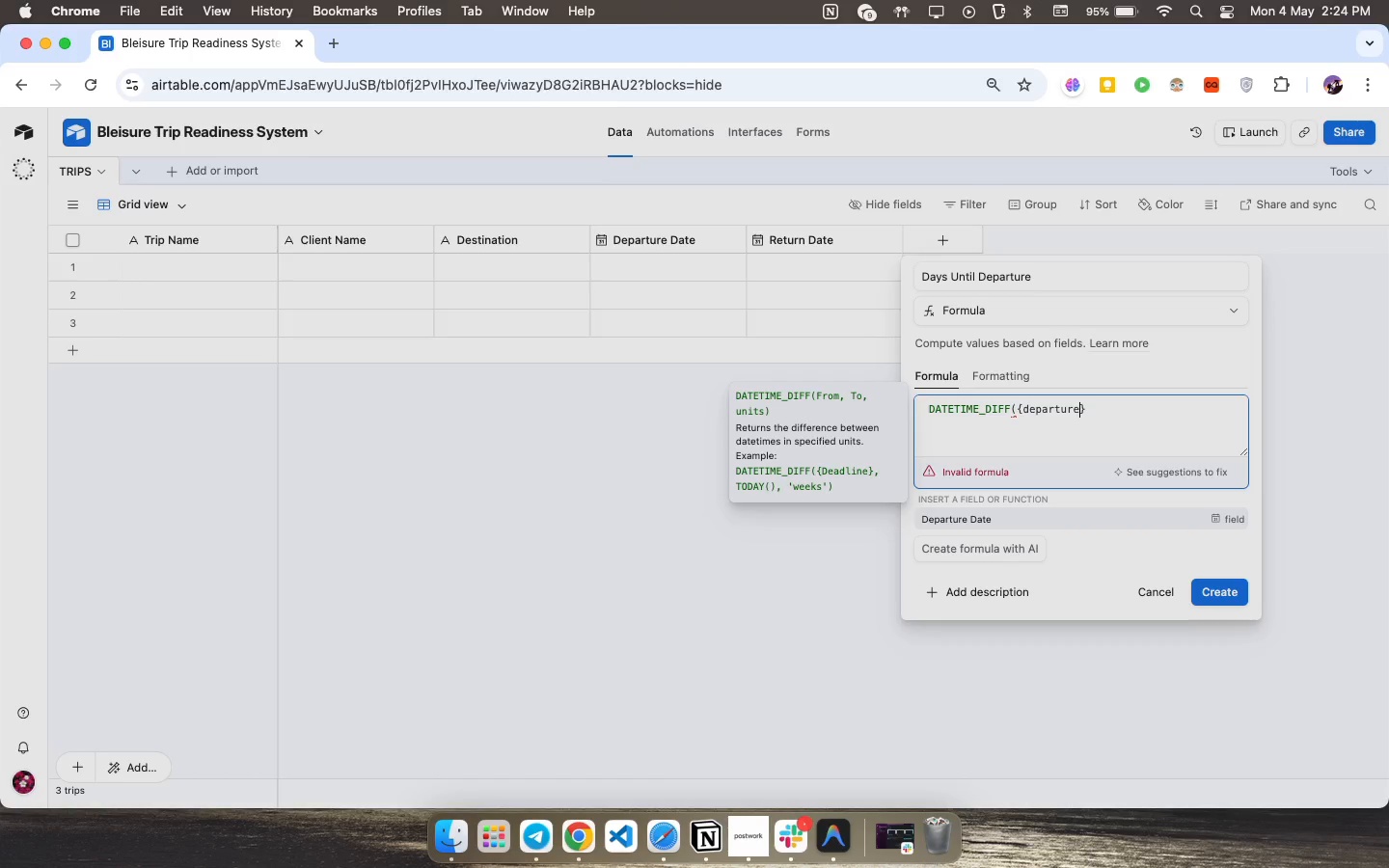 
hold_key(key=Backspace, duration=0.78)
 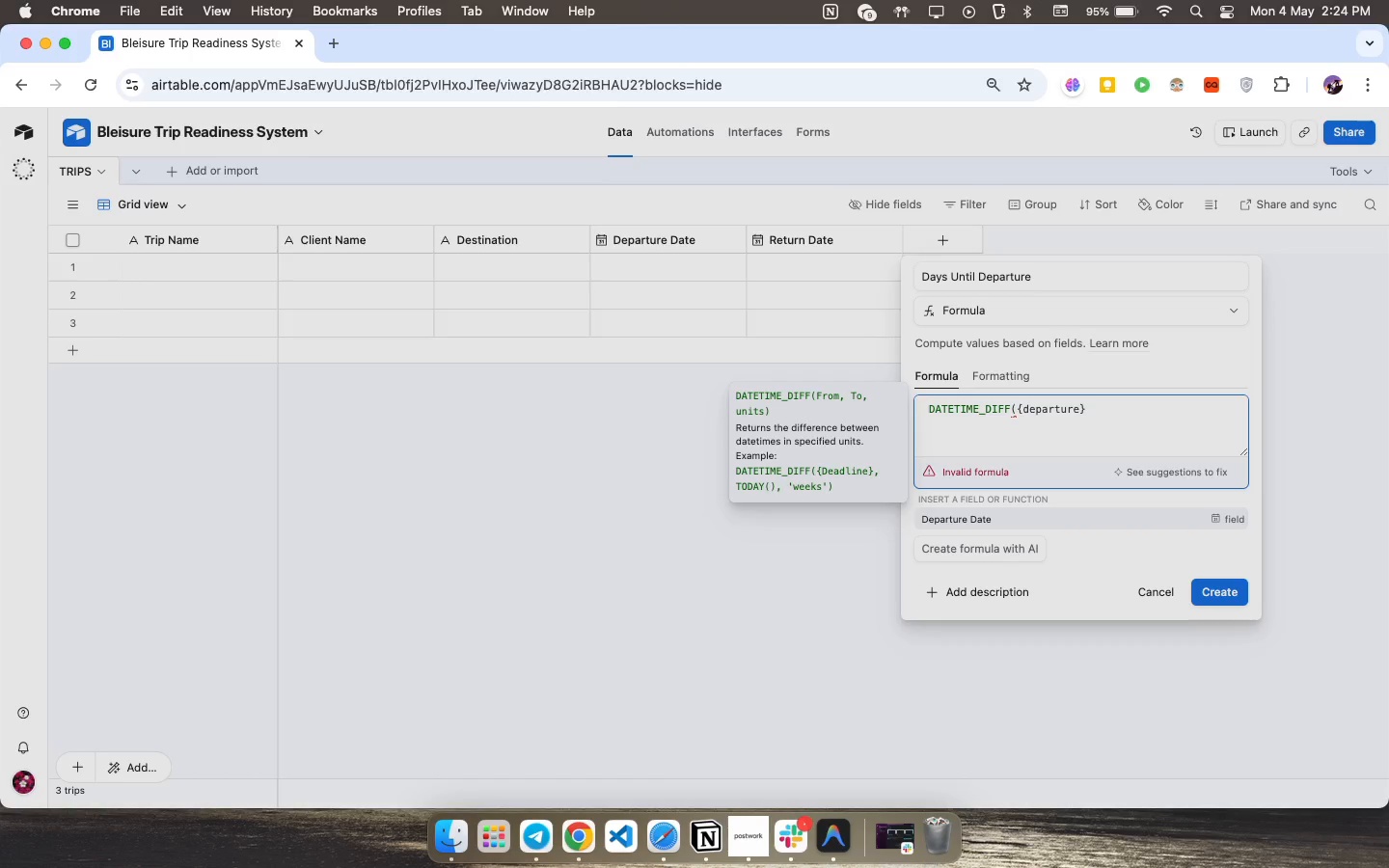 
key(Backspace)
key(Backspace)
key(Backspace)
key(Backspace)
type(Departure Date)
 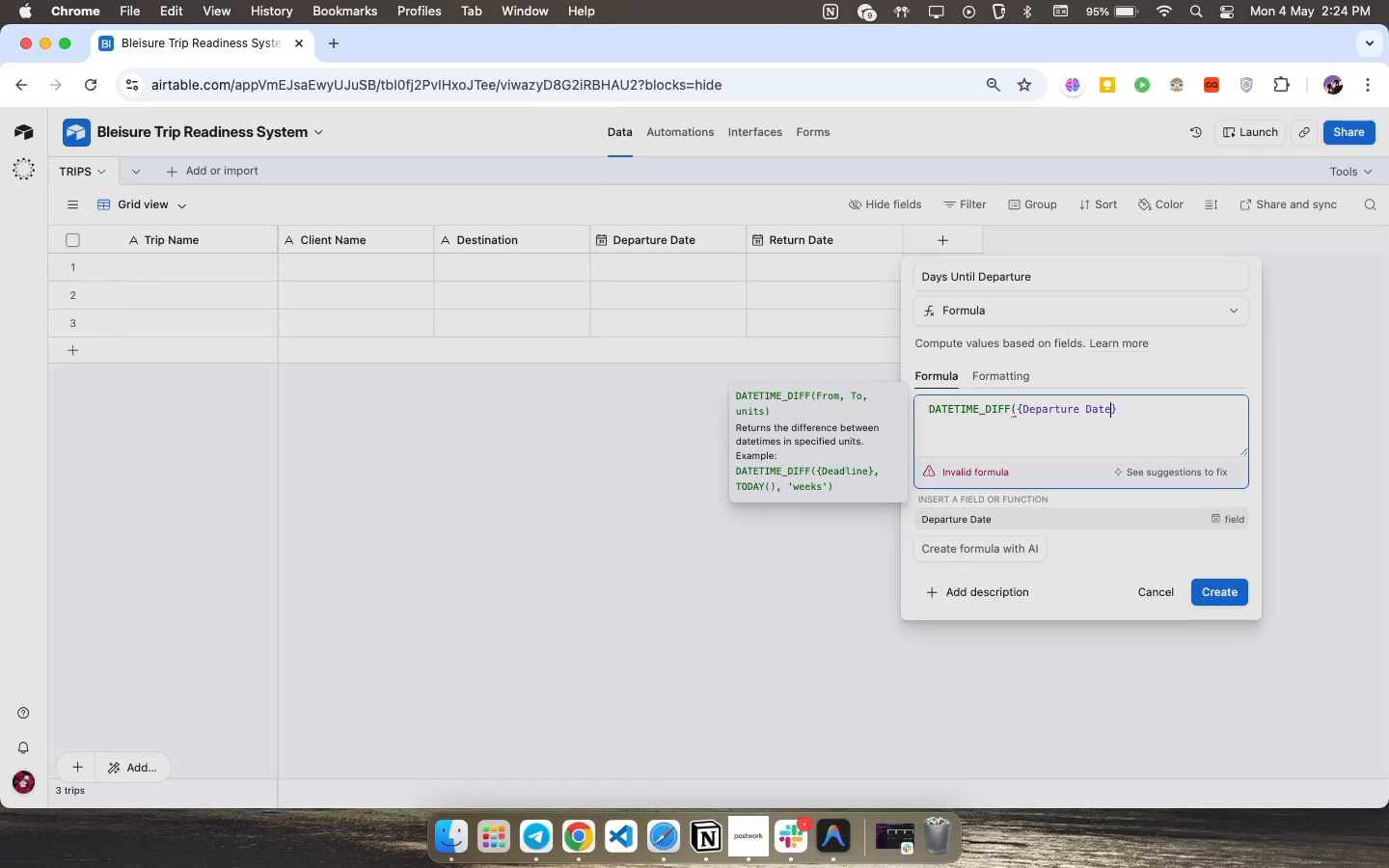 
key(ArrowRight)
 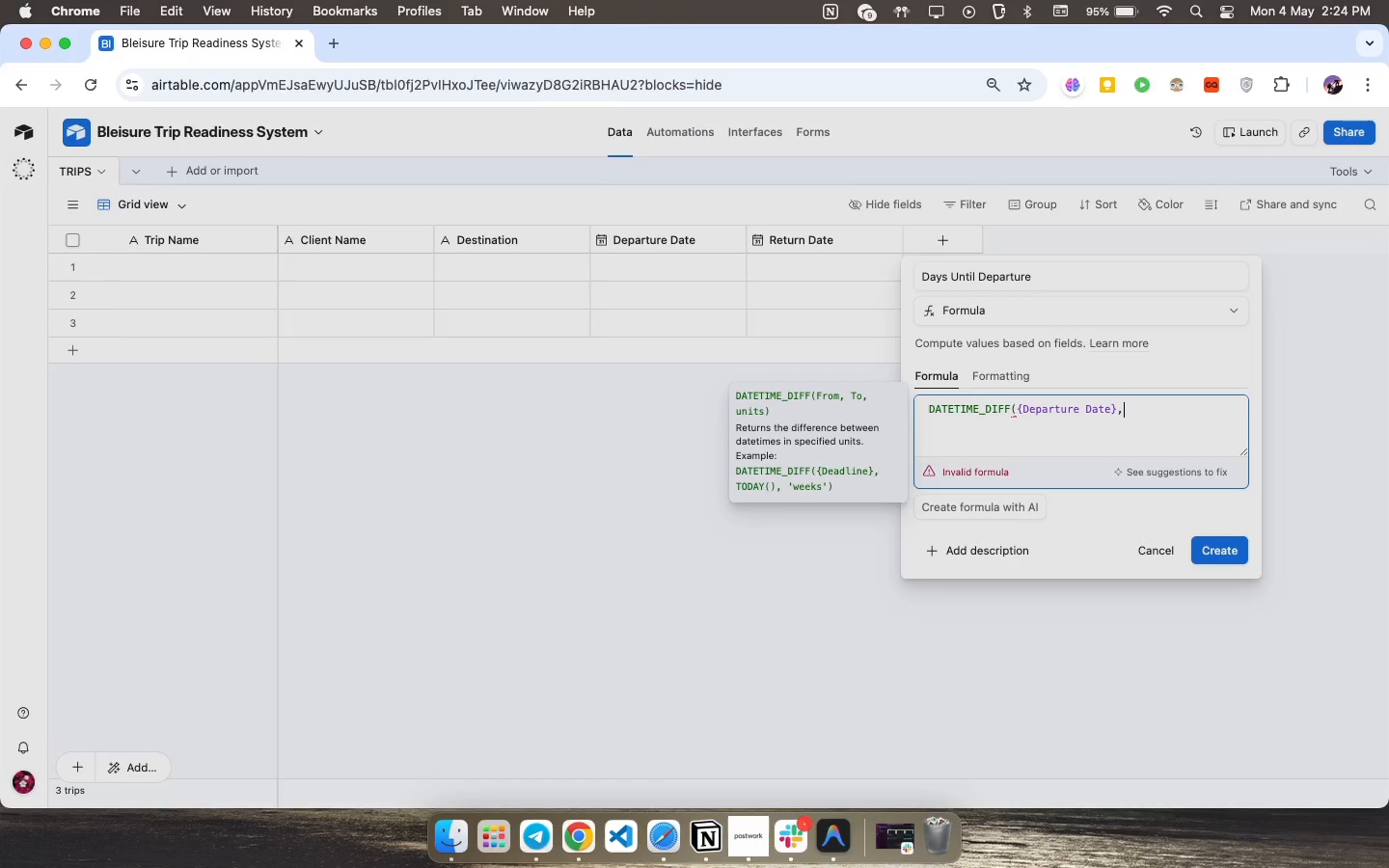 
type(,today()
 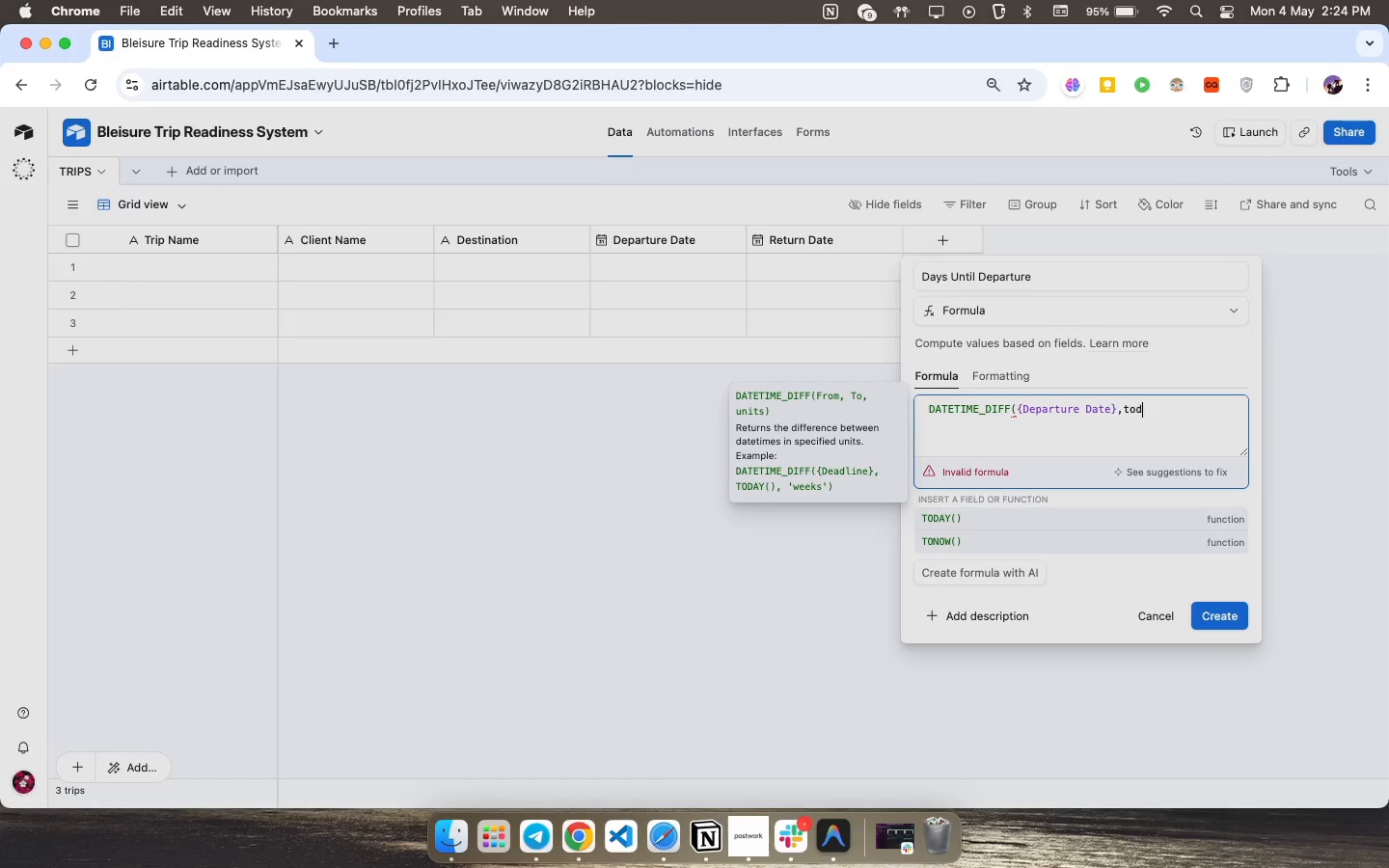 
key(ArrowRight)
 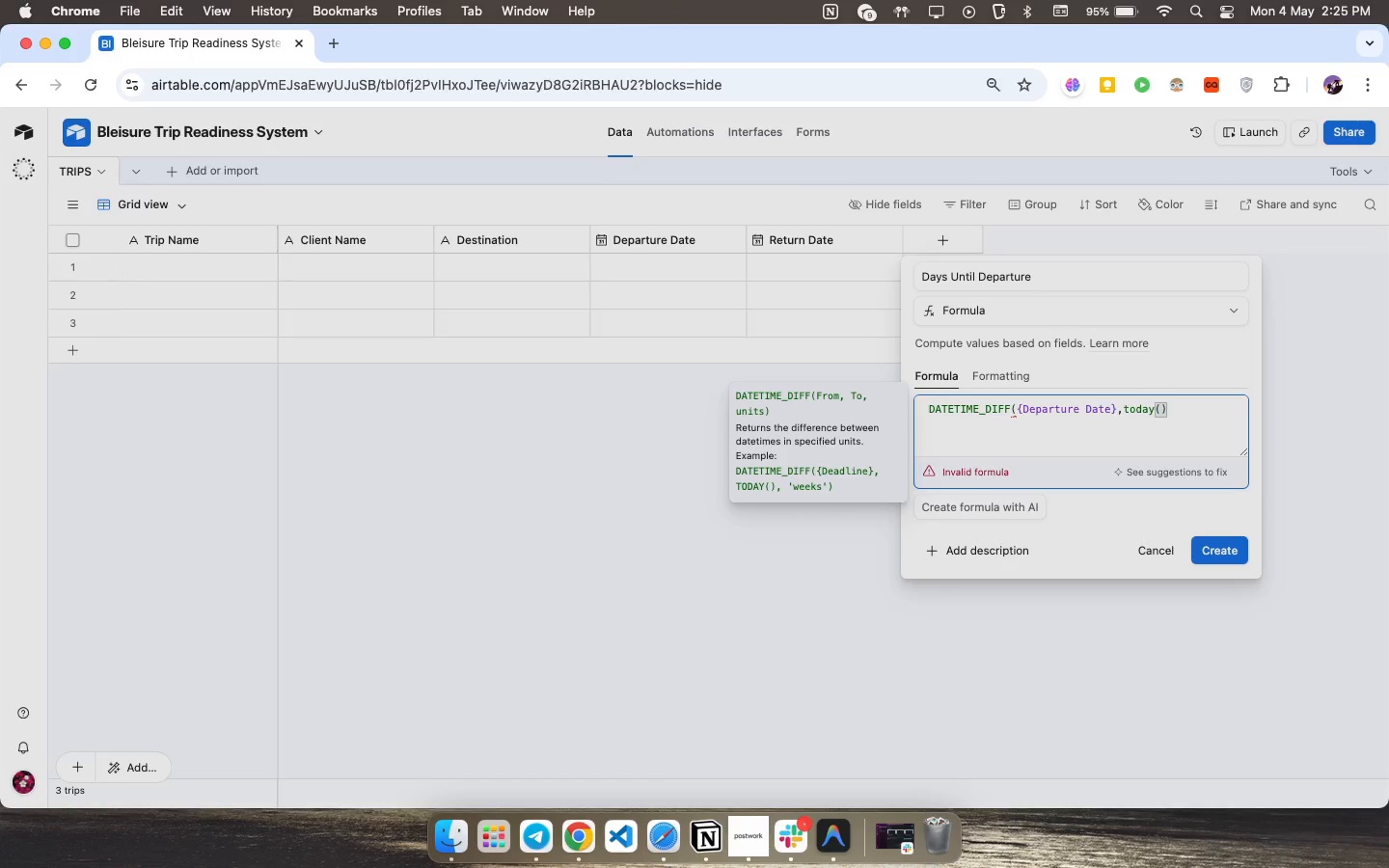 
key(Comma)
 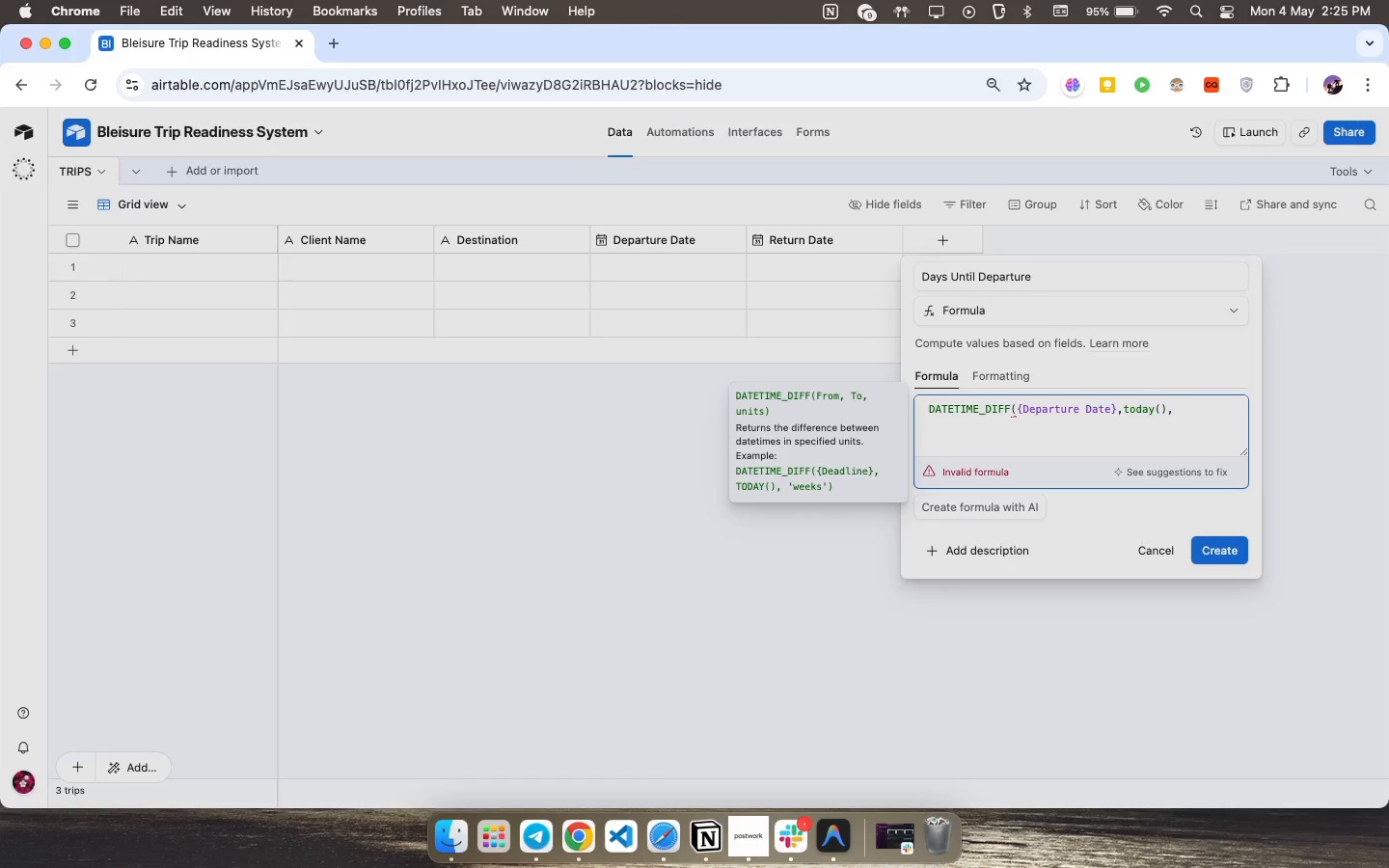 
key(Quote)
 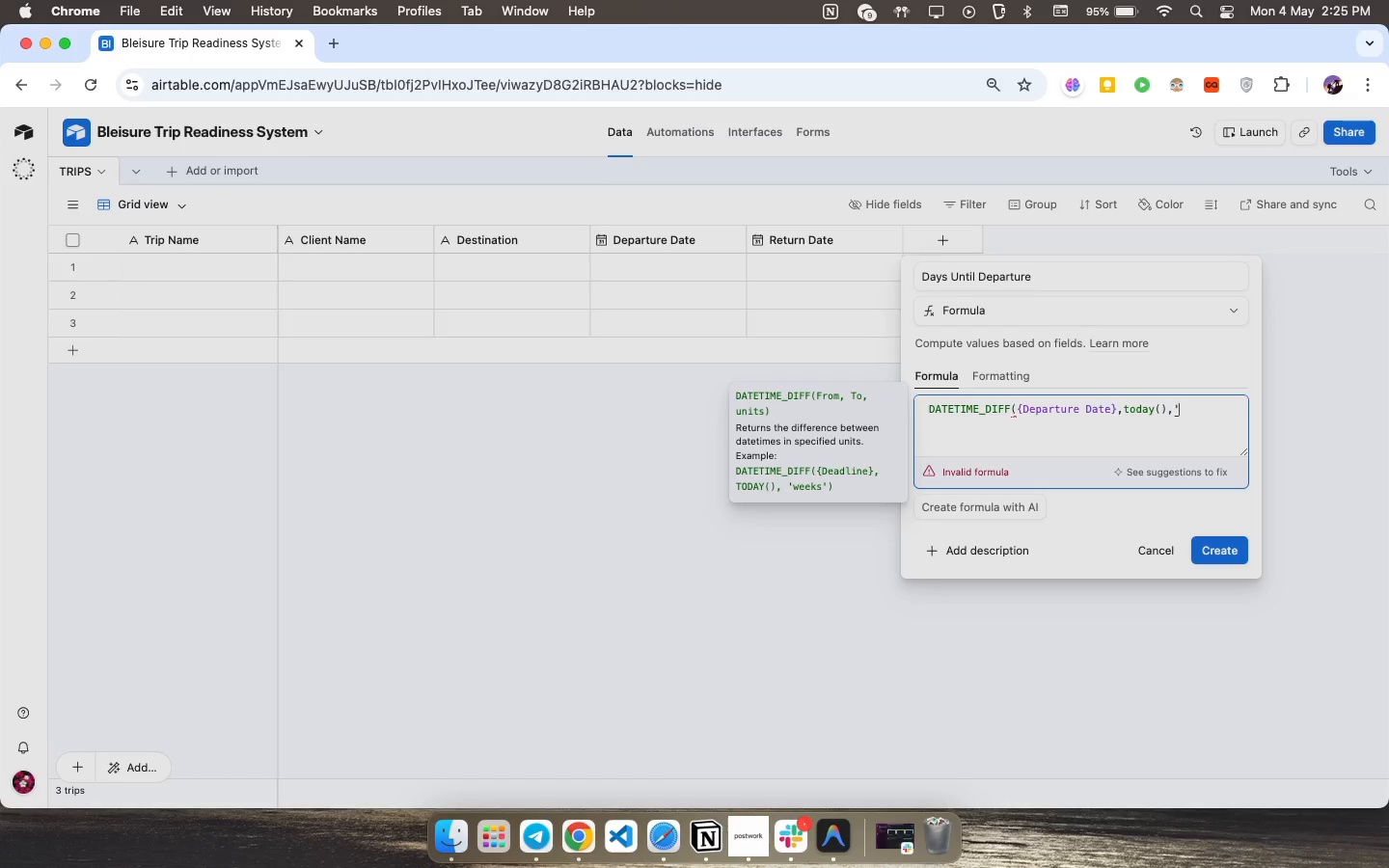 
wait(8.21)
 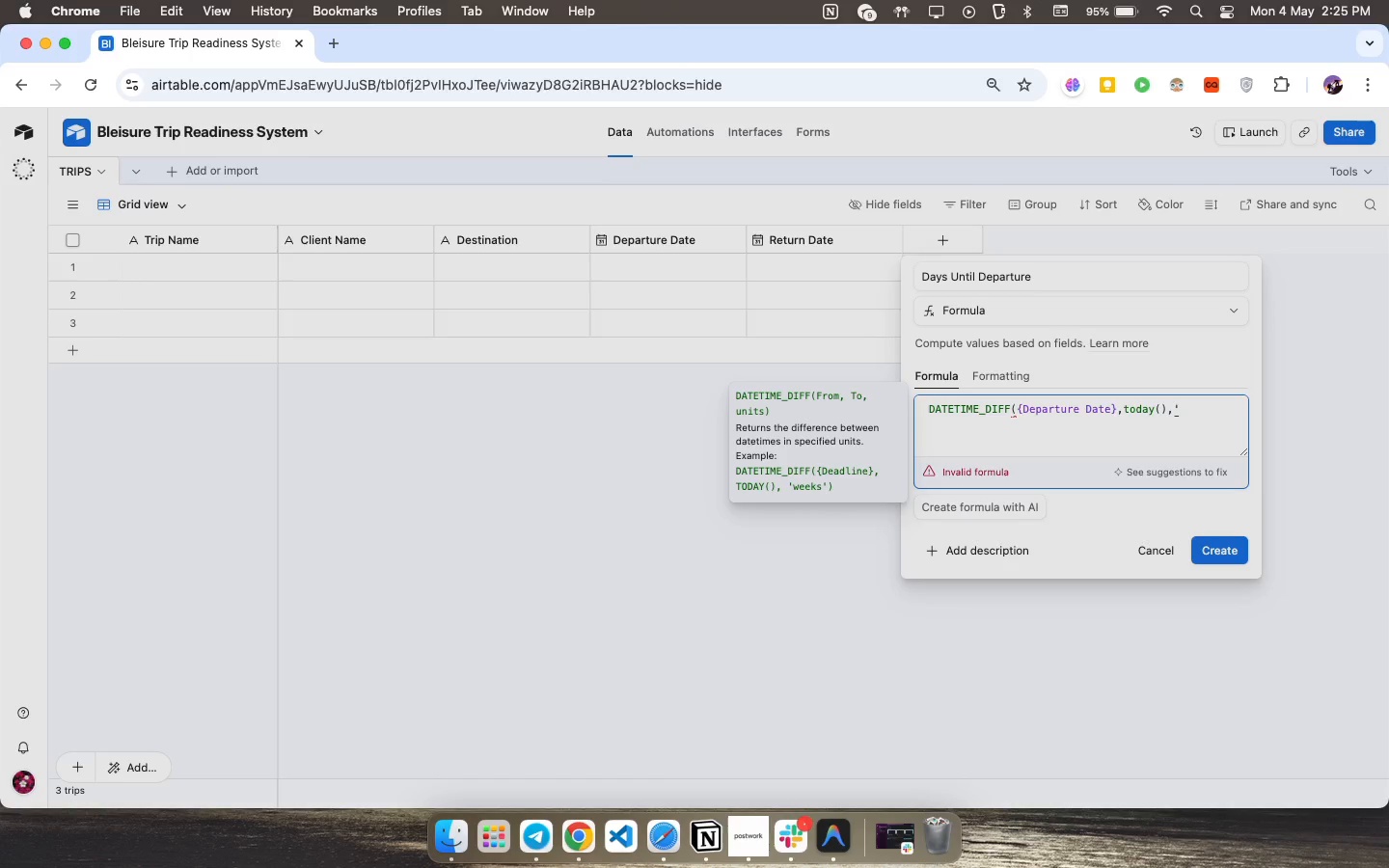 
type(days")
key(Backspace)
type(')
key(Backspace)
type(")
key(Backspace)
type('))
 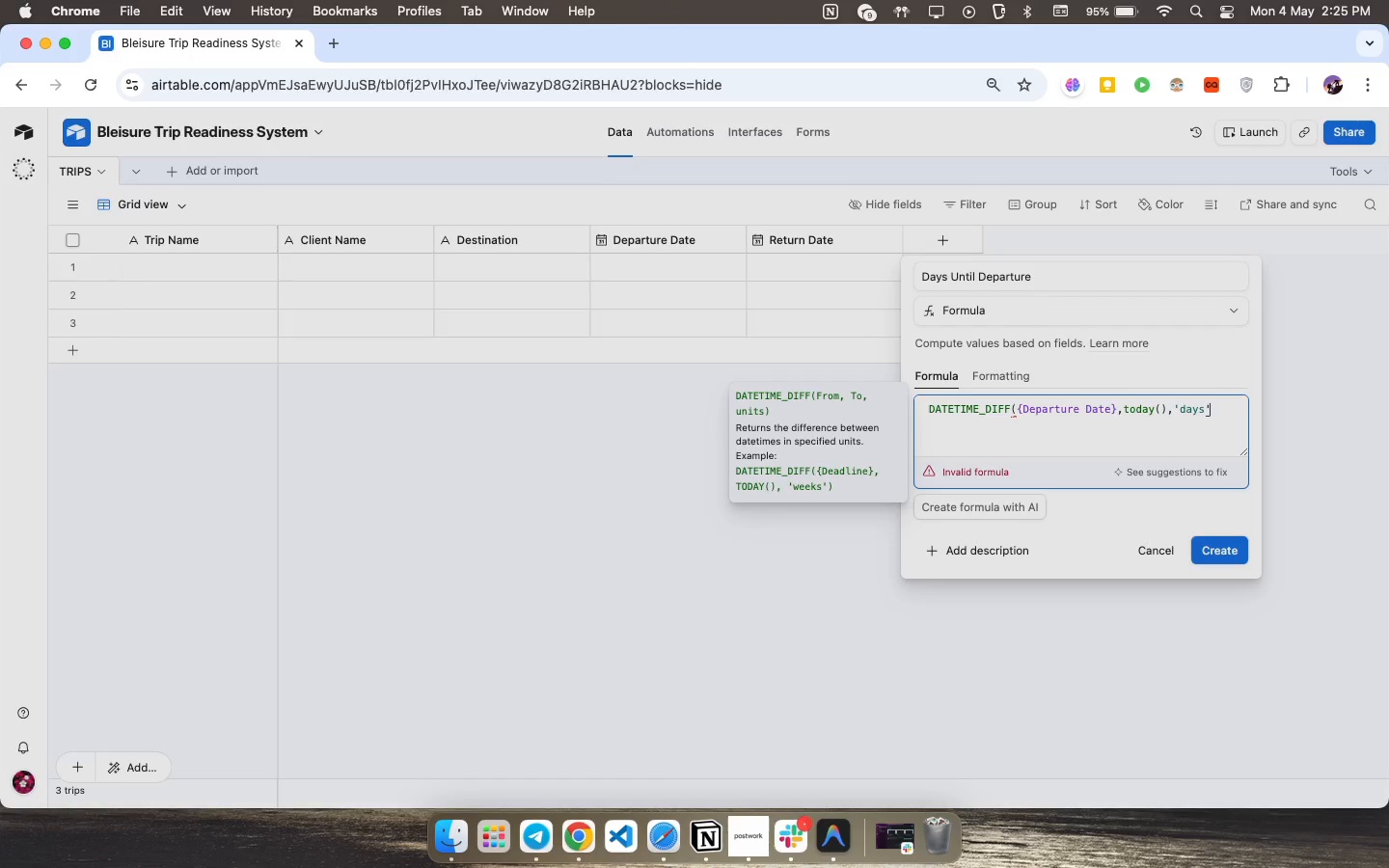 
wait(12.97)
 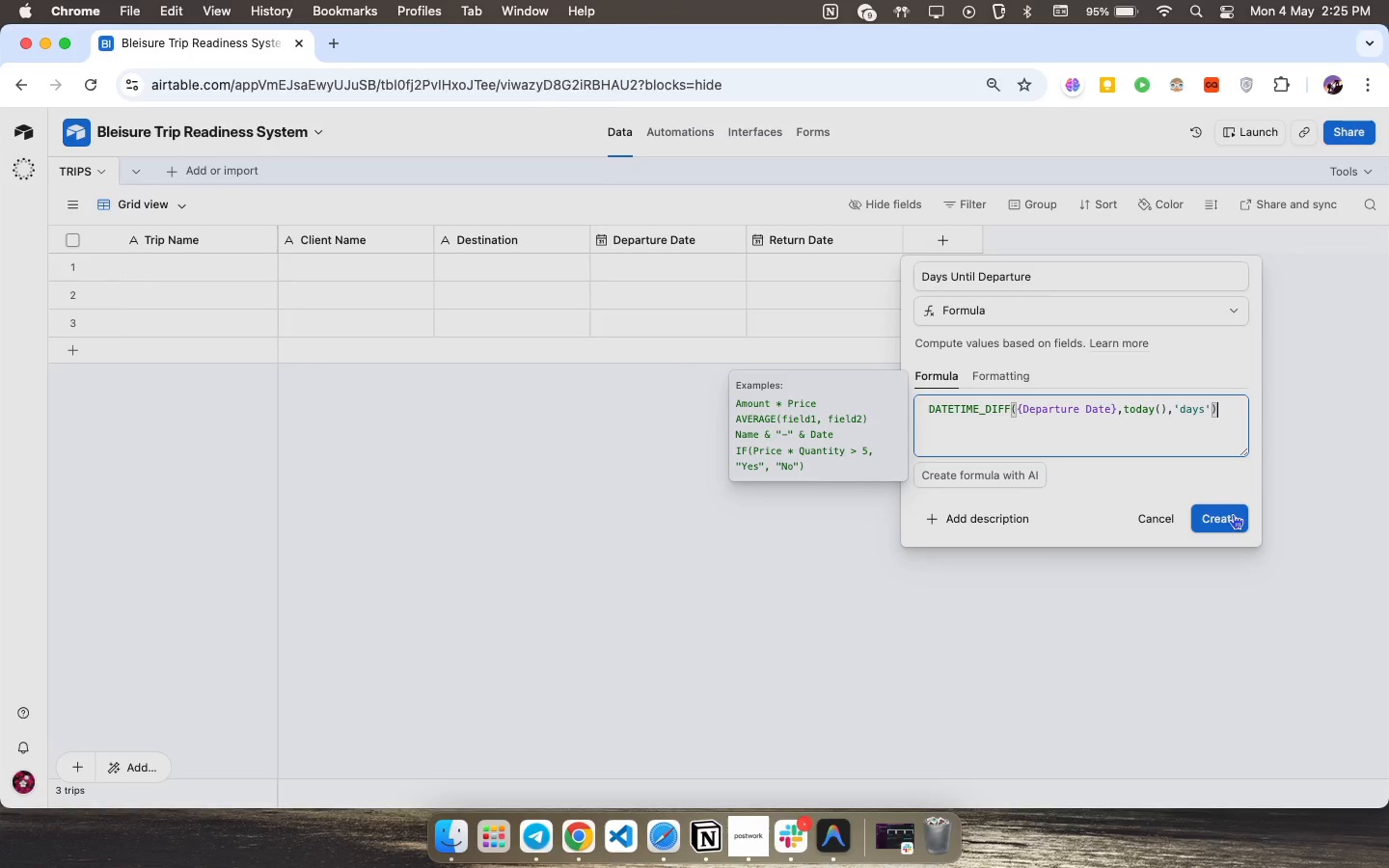 
left_click([1218, 516])
 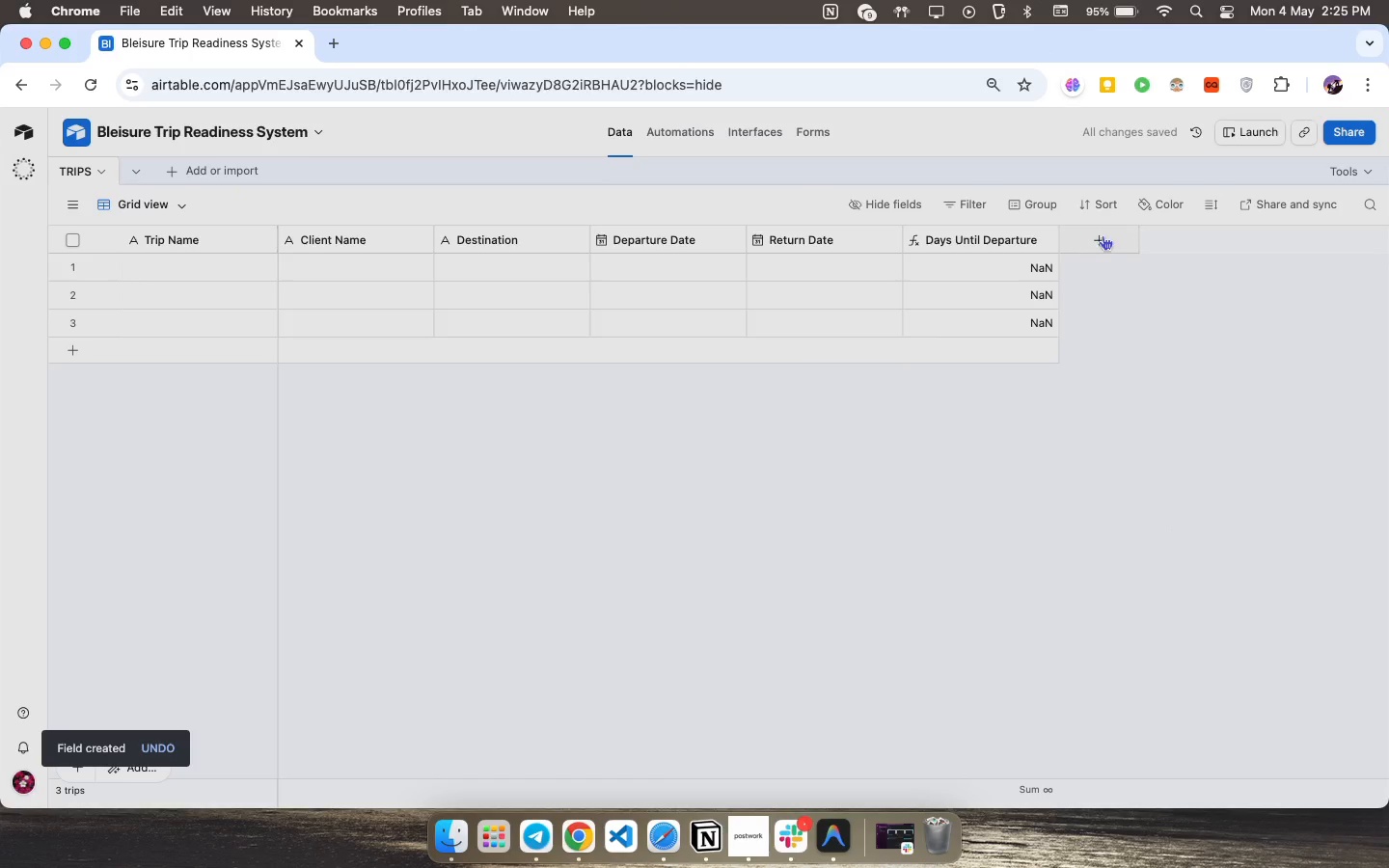 
left_click([1101, 234])
 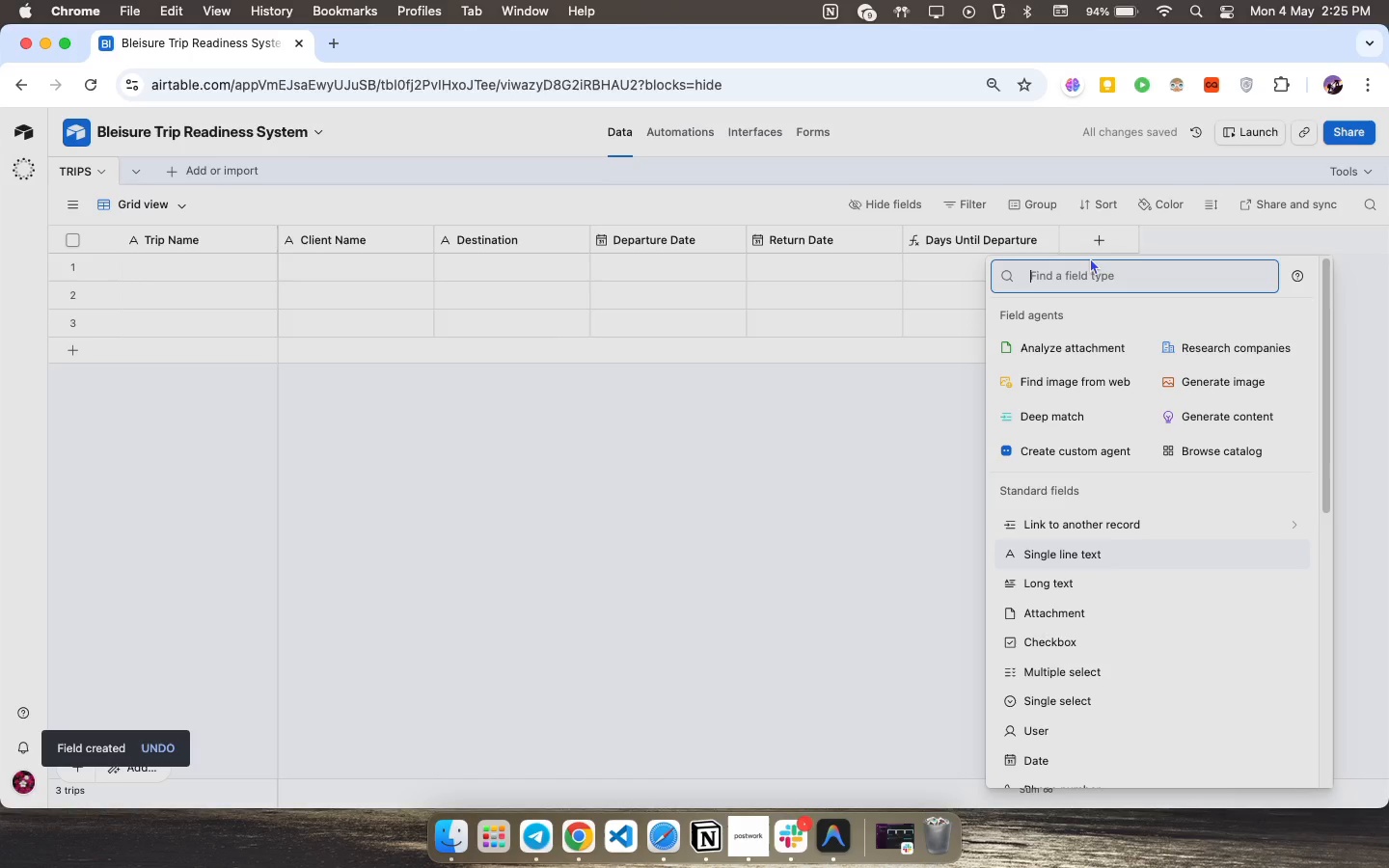 
type(Readiness Score)
 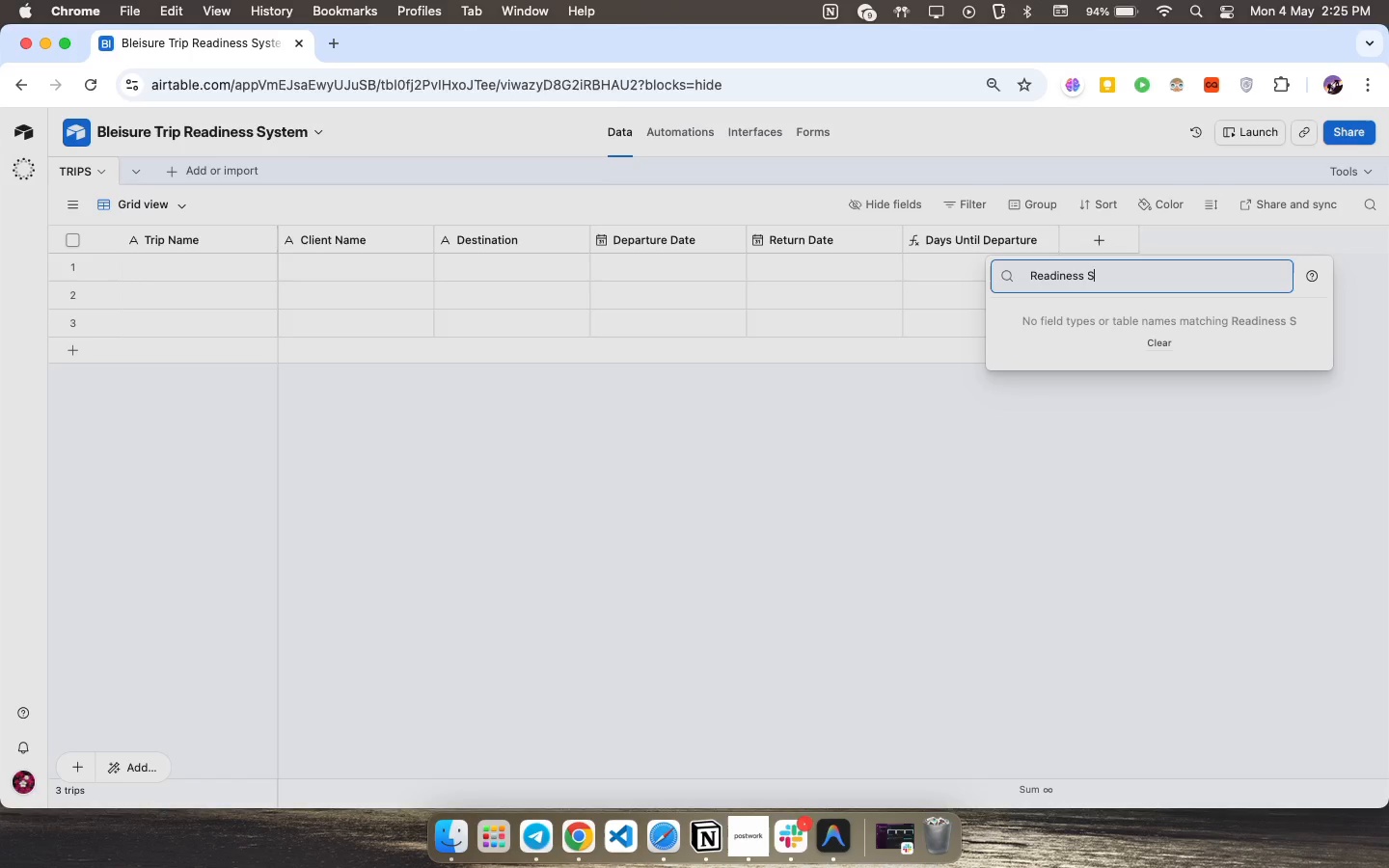 
key(Meta+A)
 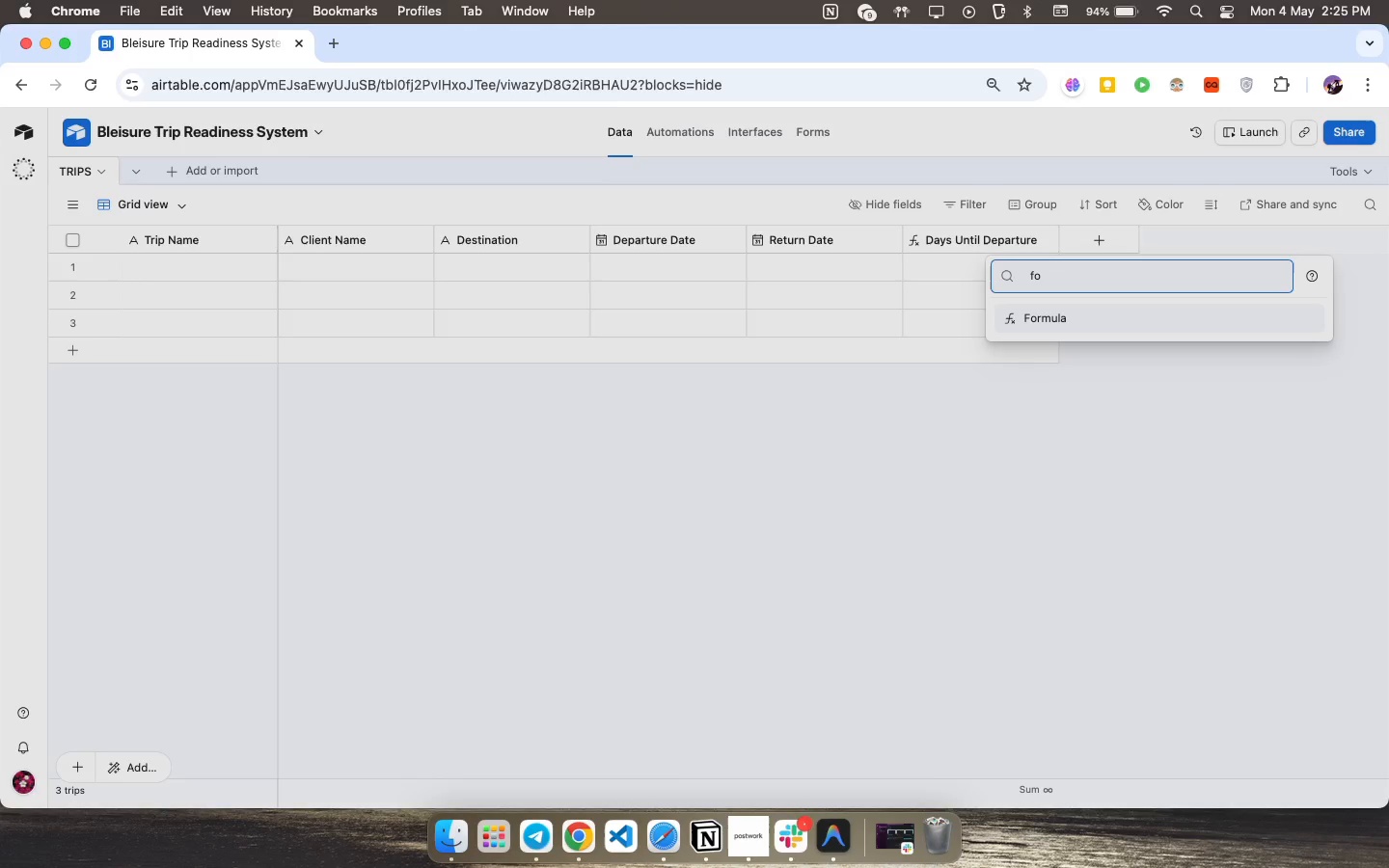 
type(for)
key(Backspace)
 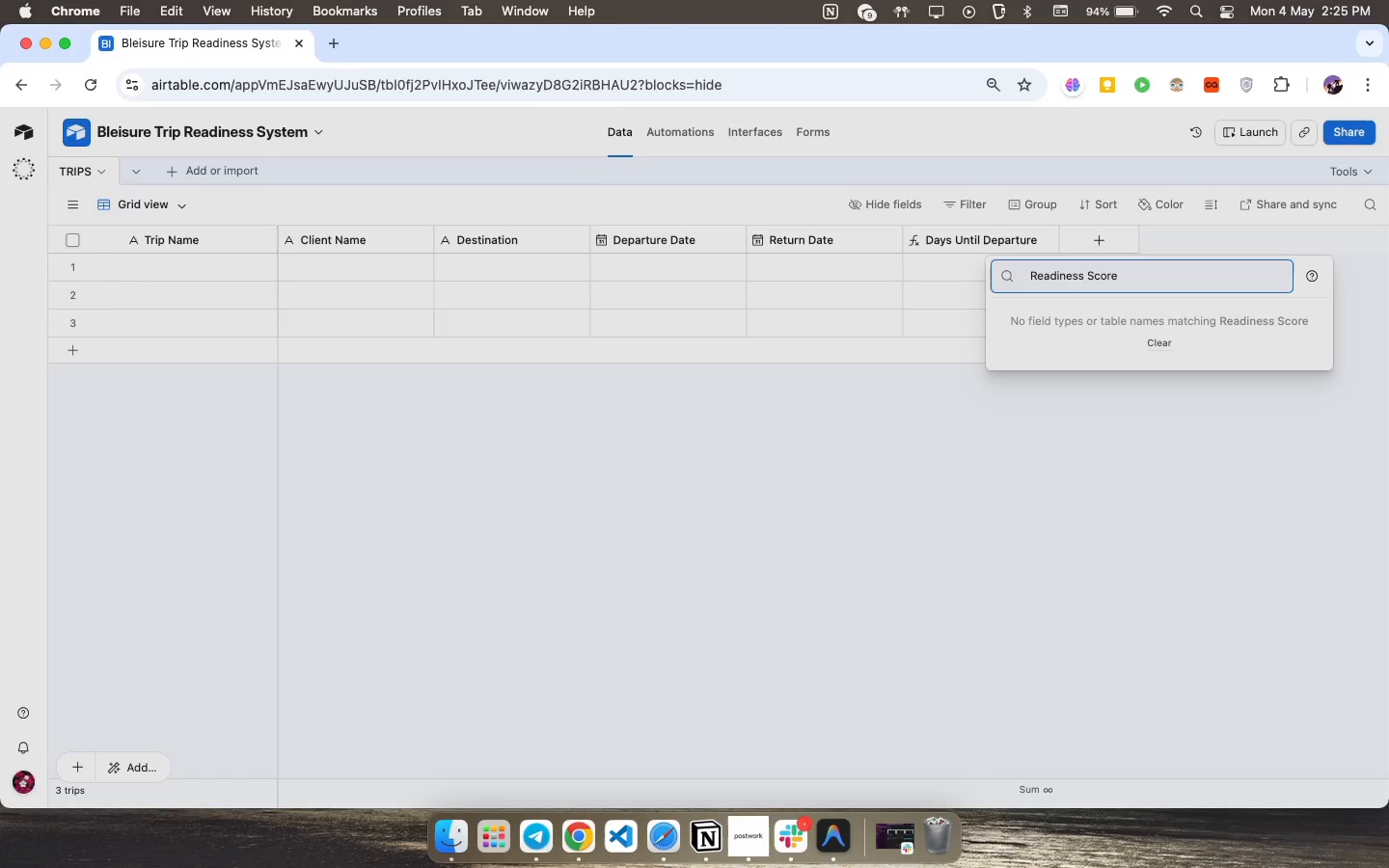 
key(Enter)
 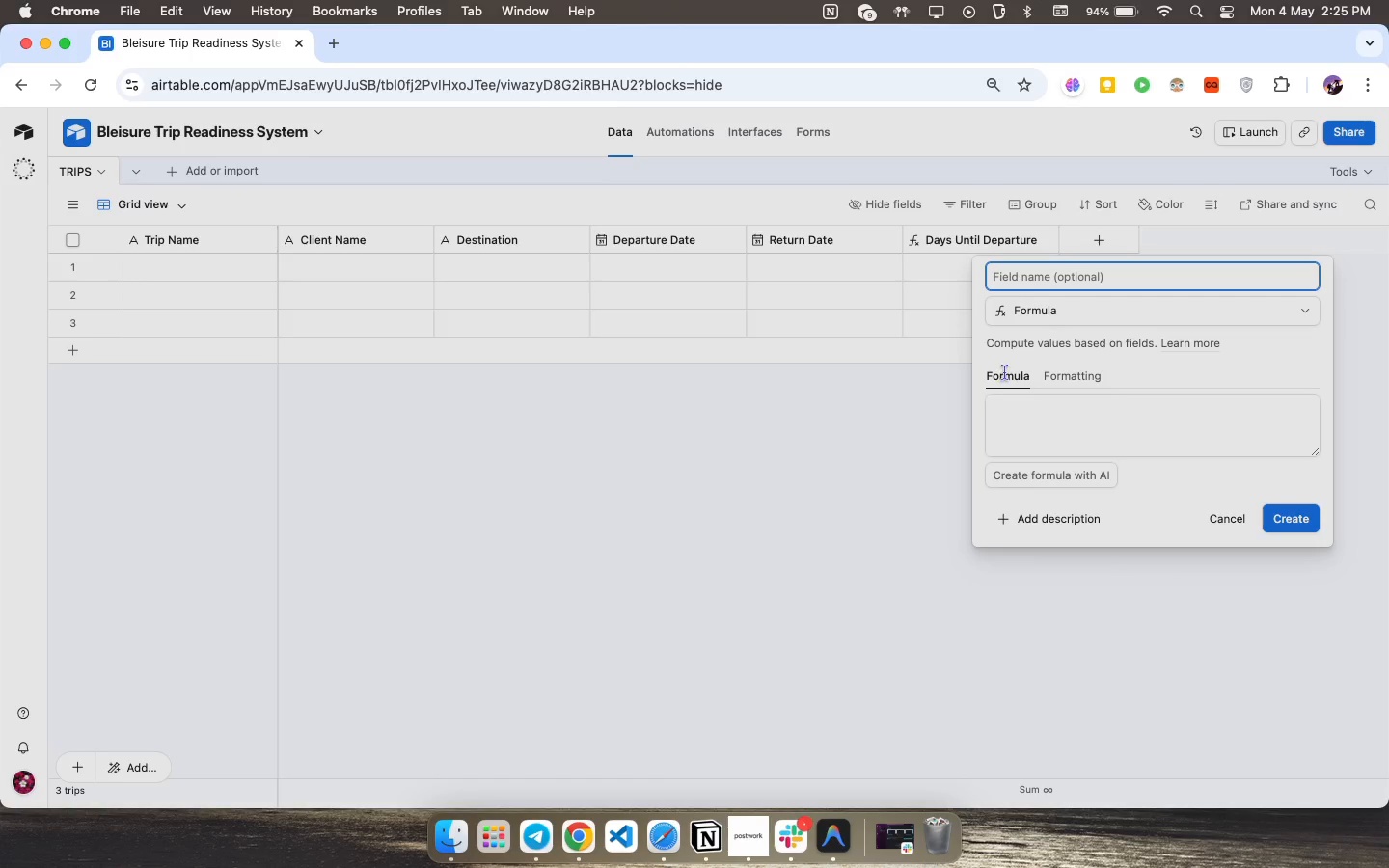 
type(Readni)
key(Backspace)
key(Backspace)
type(iness Score)
 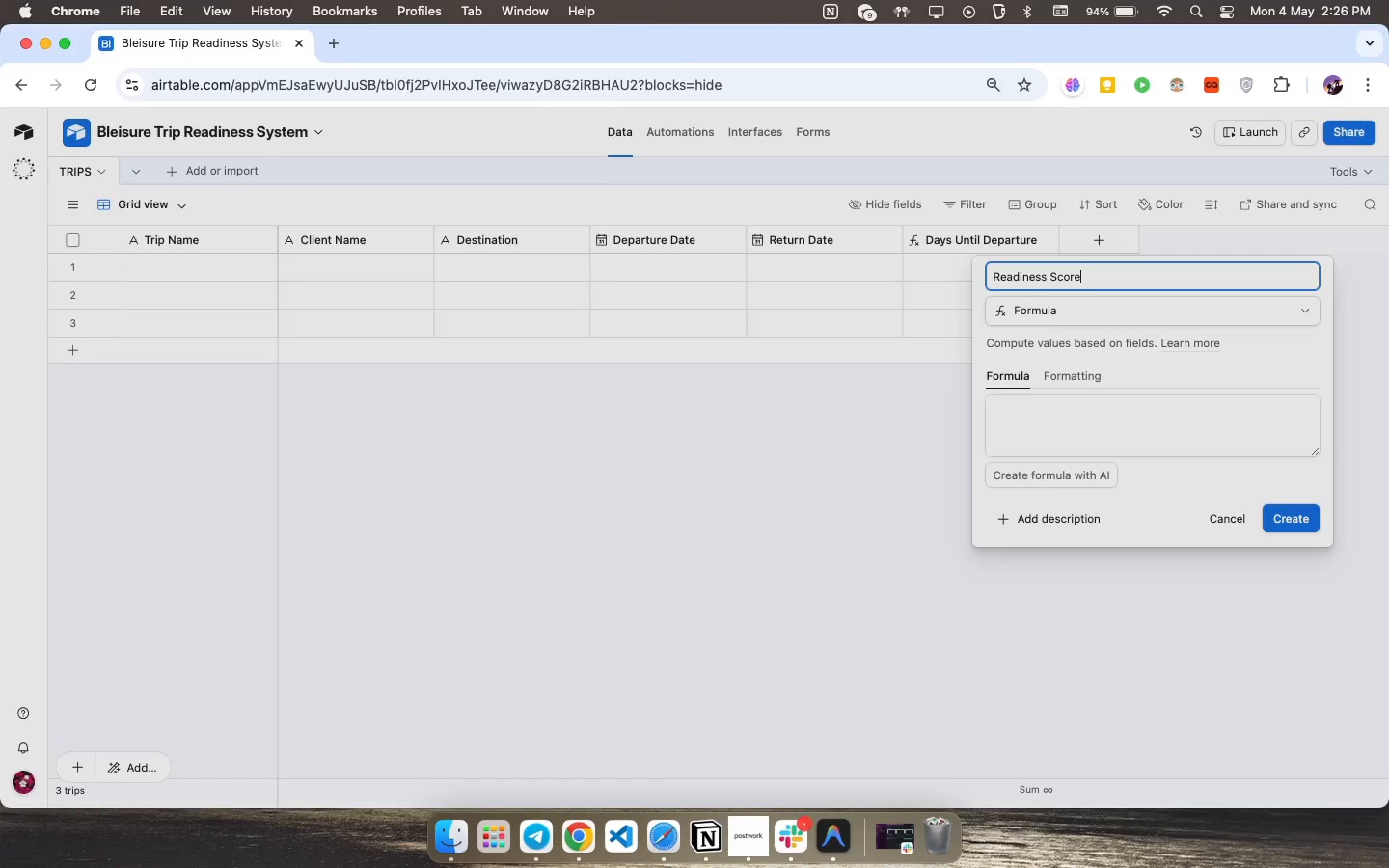 
left_click([1272, 512])
 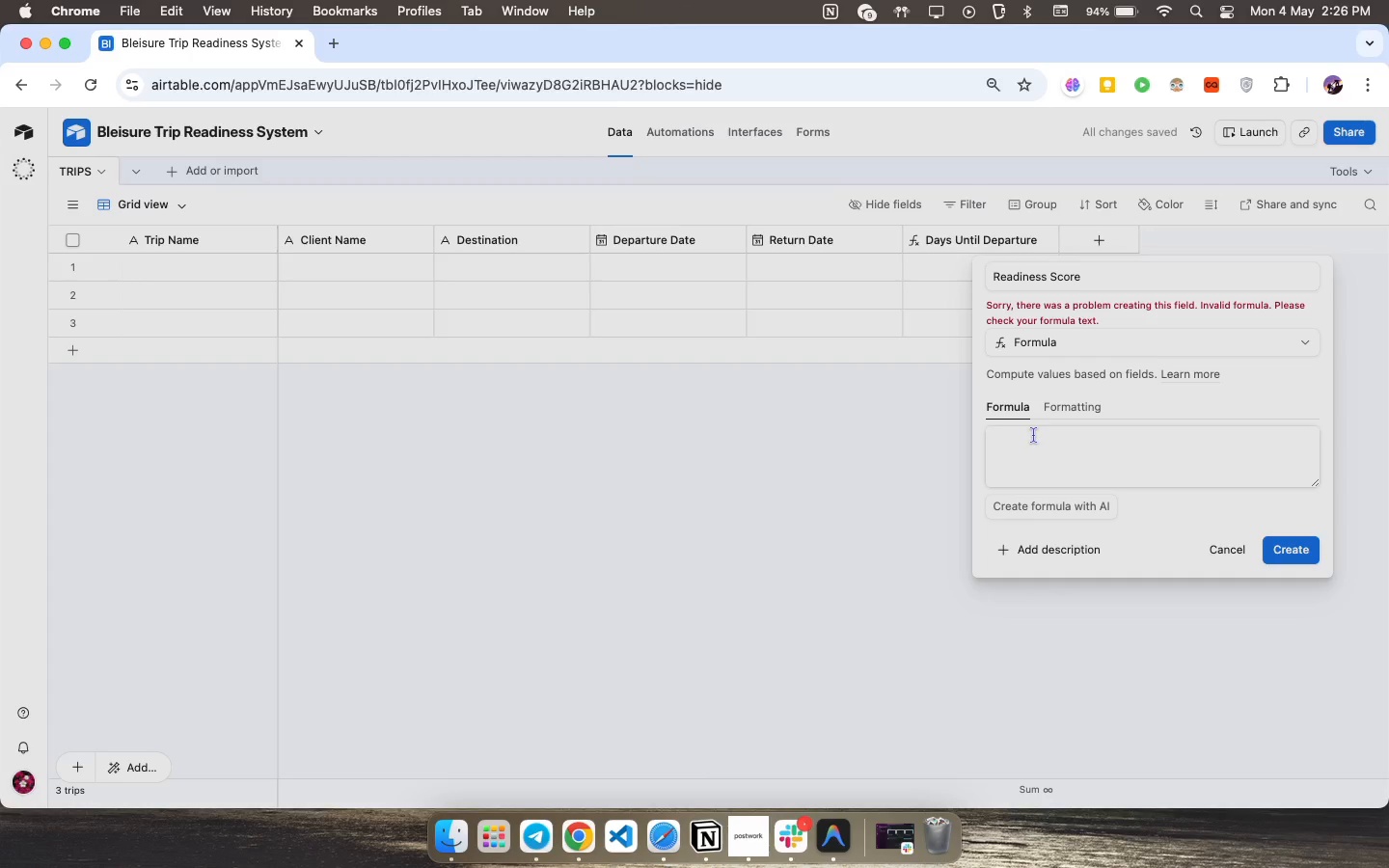 
wait(5.12)
 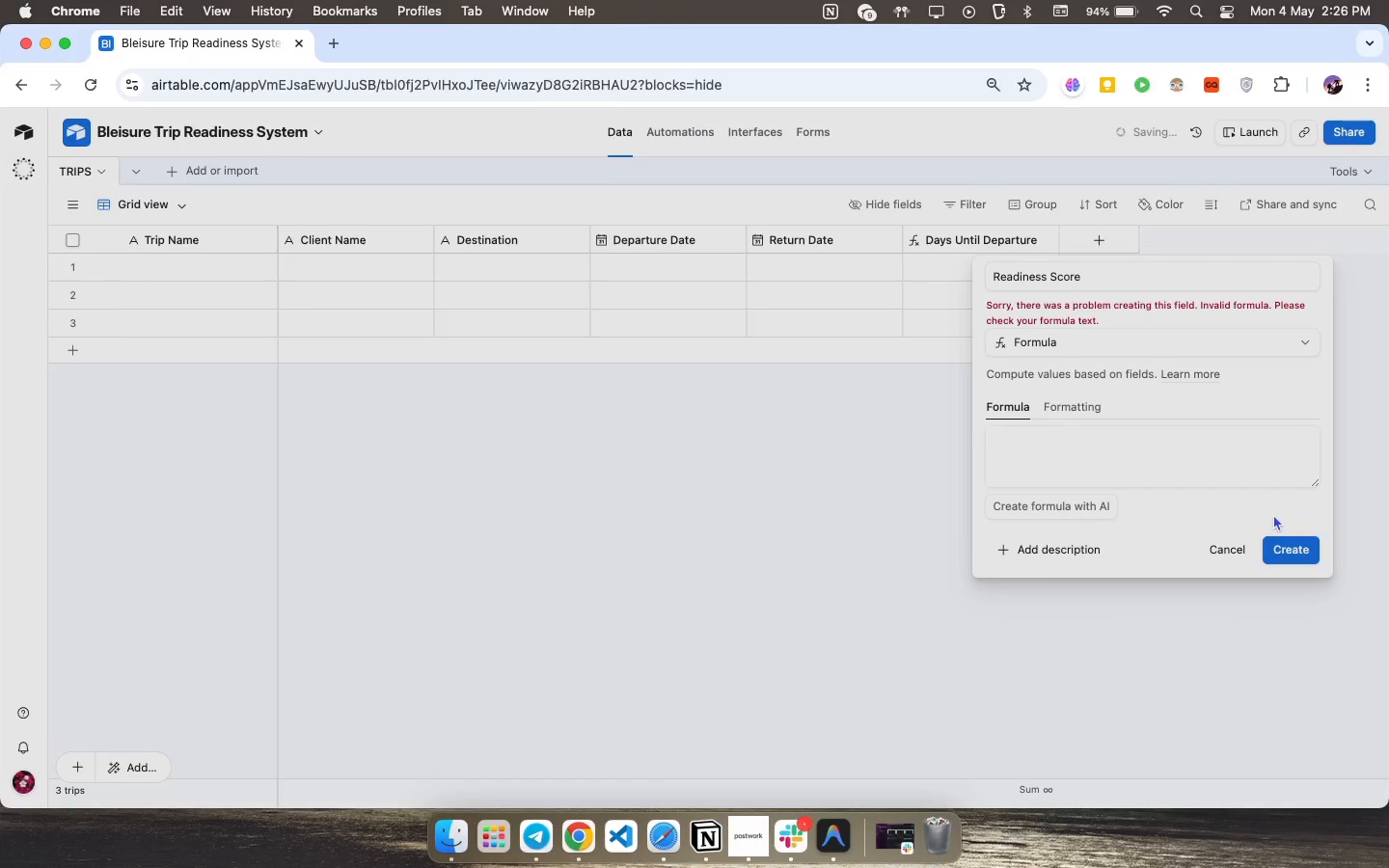 
left_click([1027, 437])
 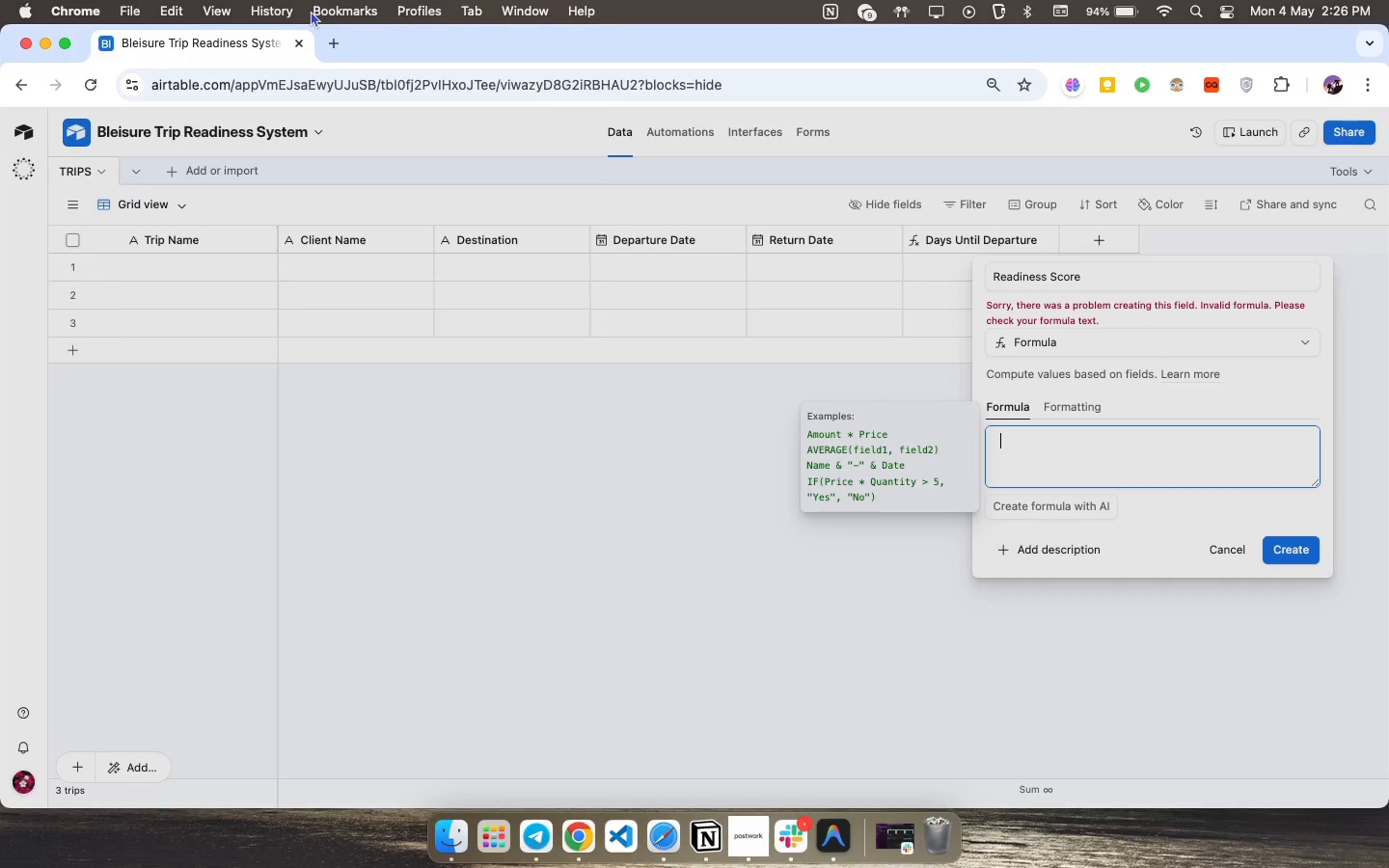 
key(A)